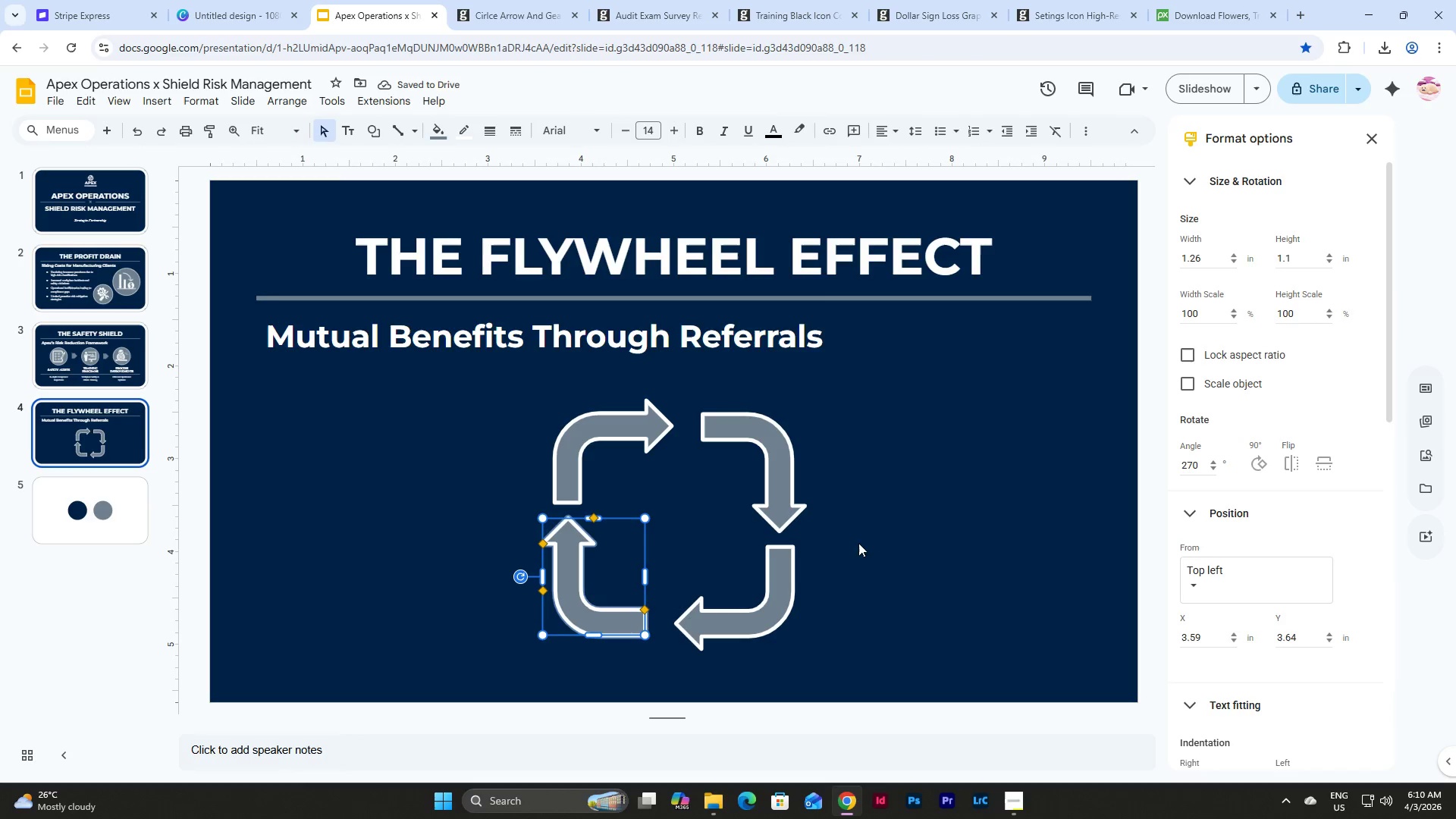 
wait(5.17)
 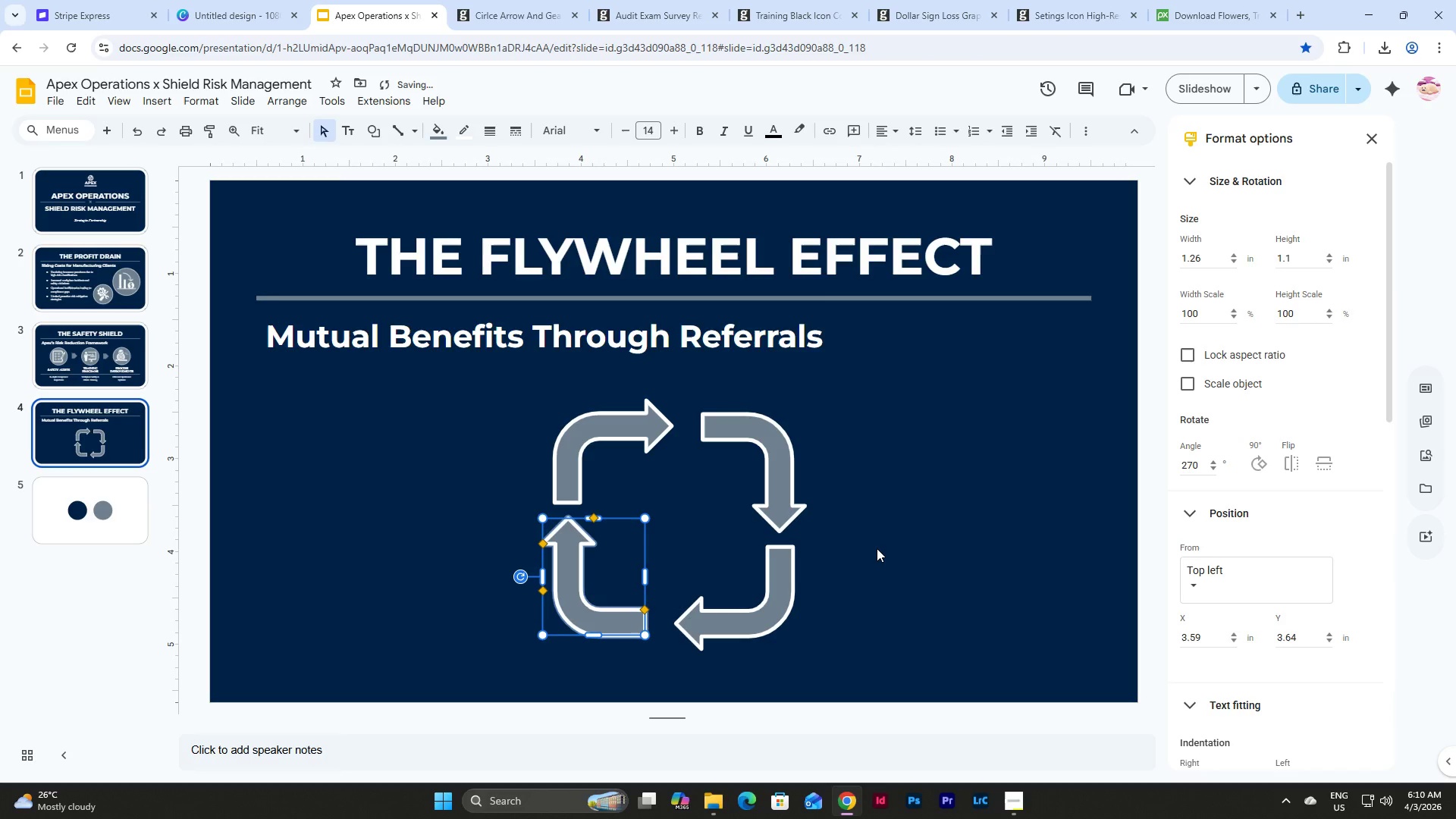 
left_click([877, 584])
 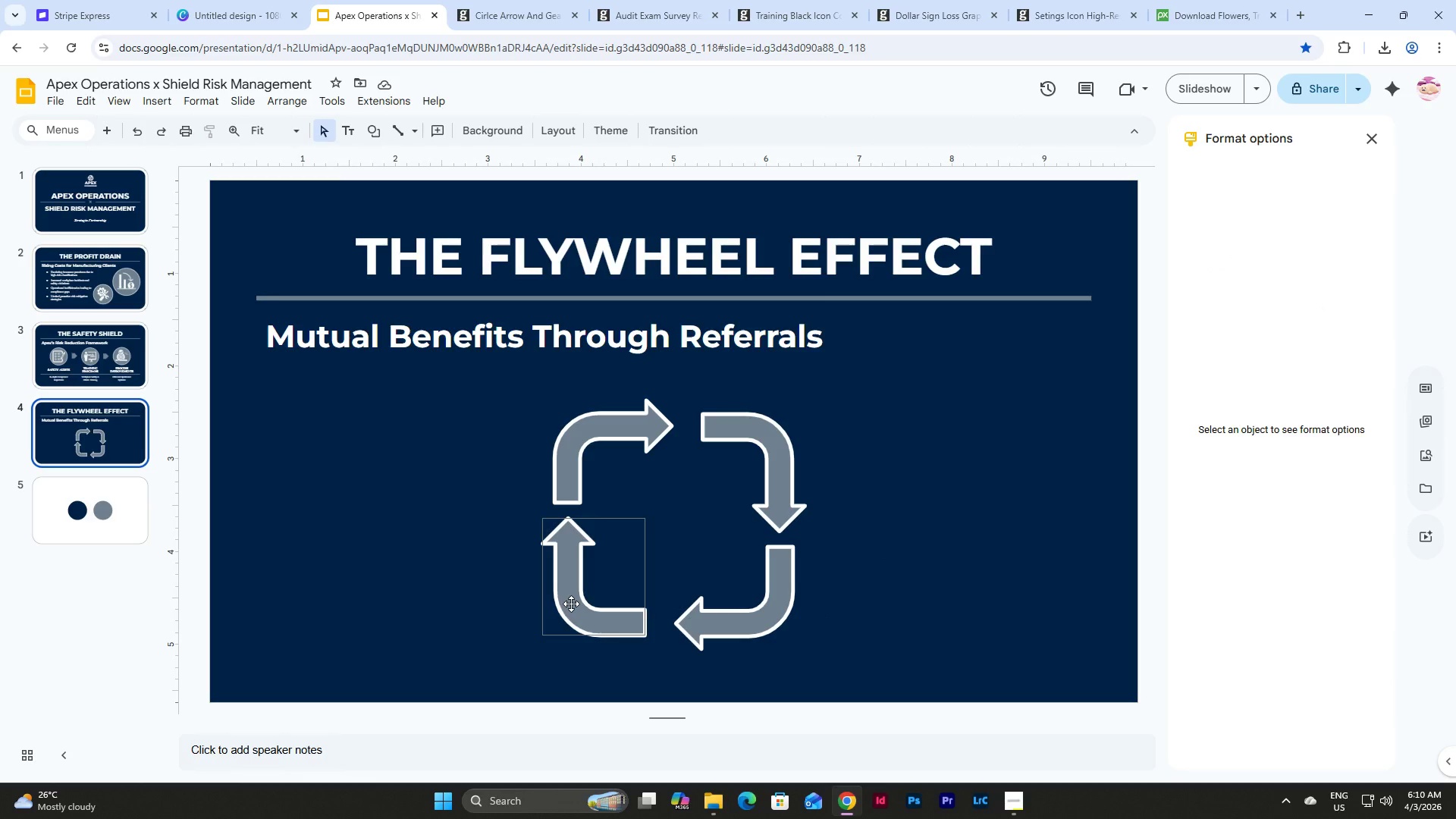 
left_click([571, 604])
 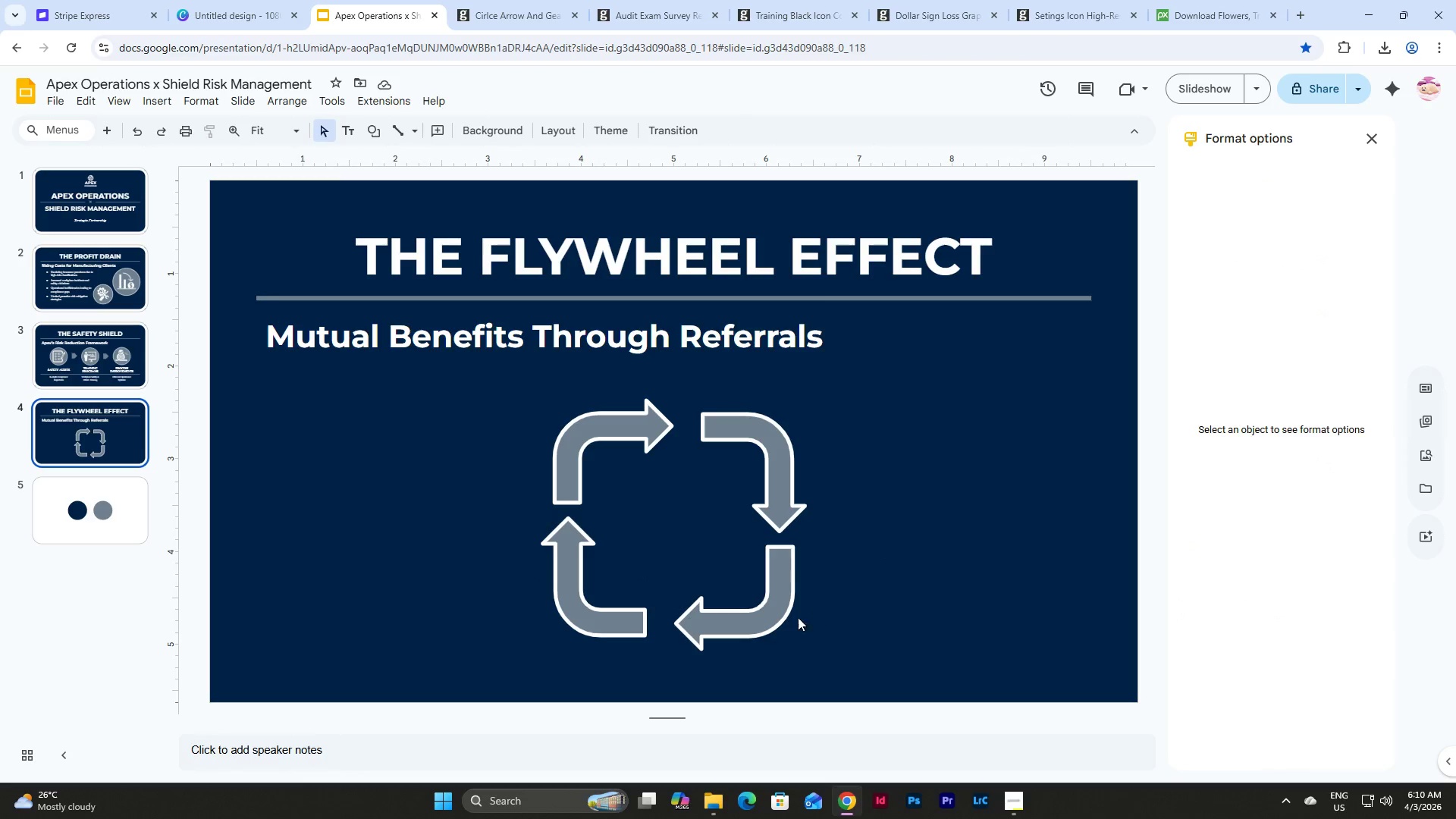 
key(Shift+ArrowLeft)
 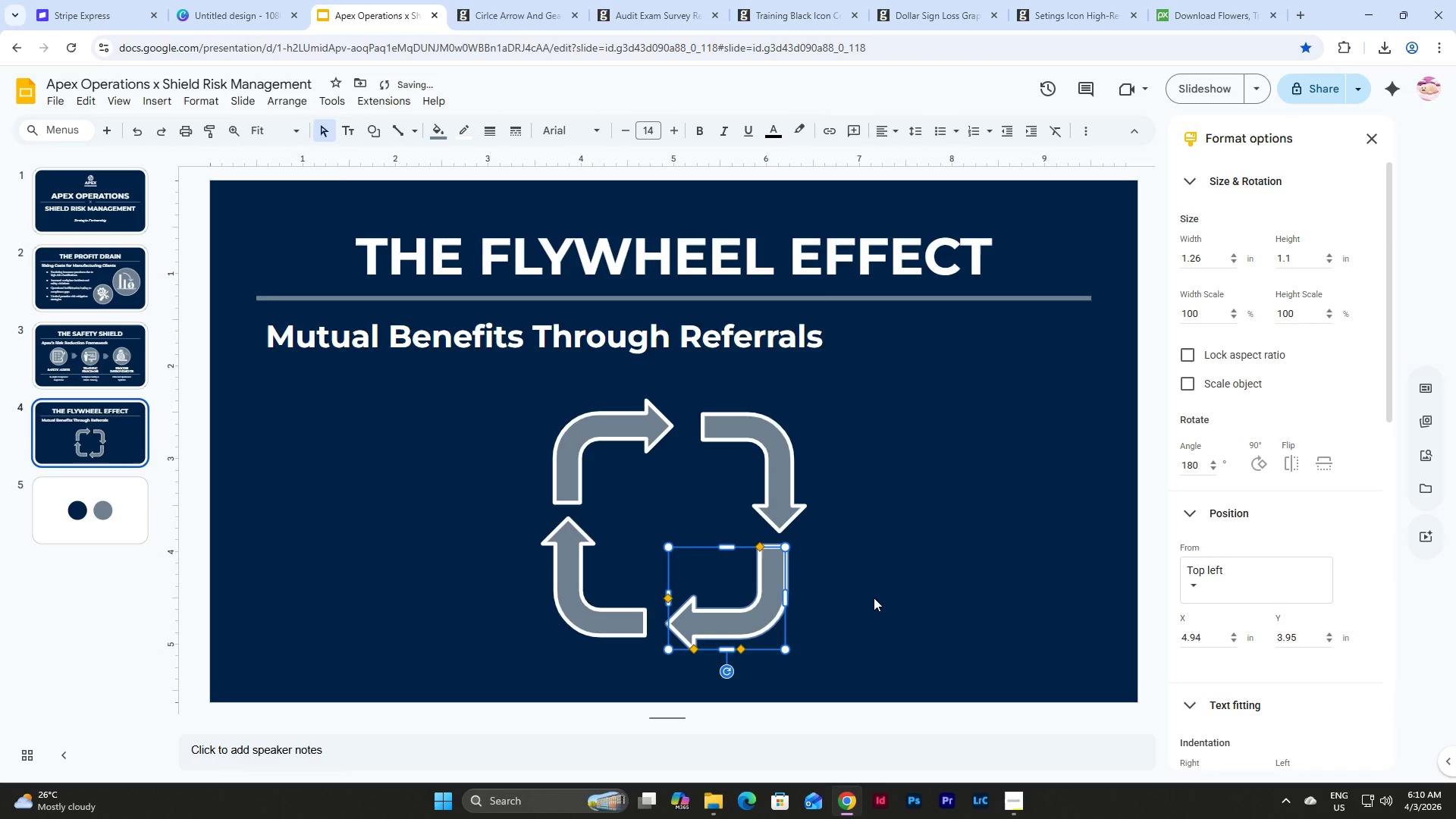 
key(Shift+ArrowLeft)
 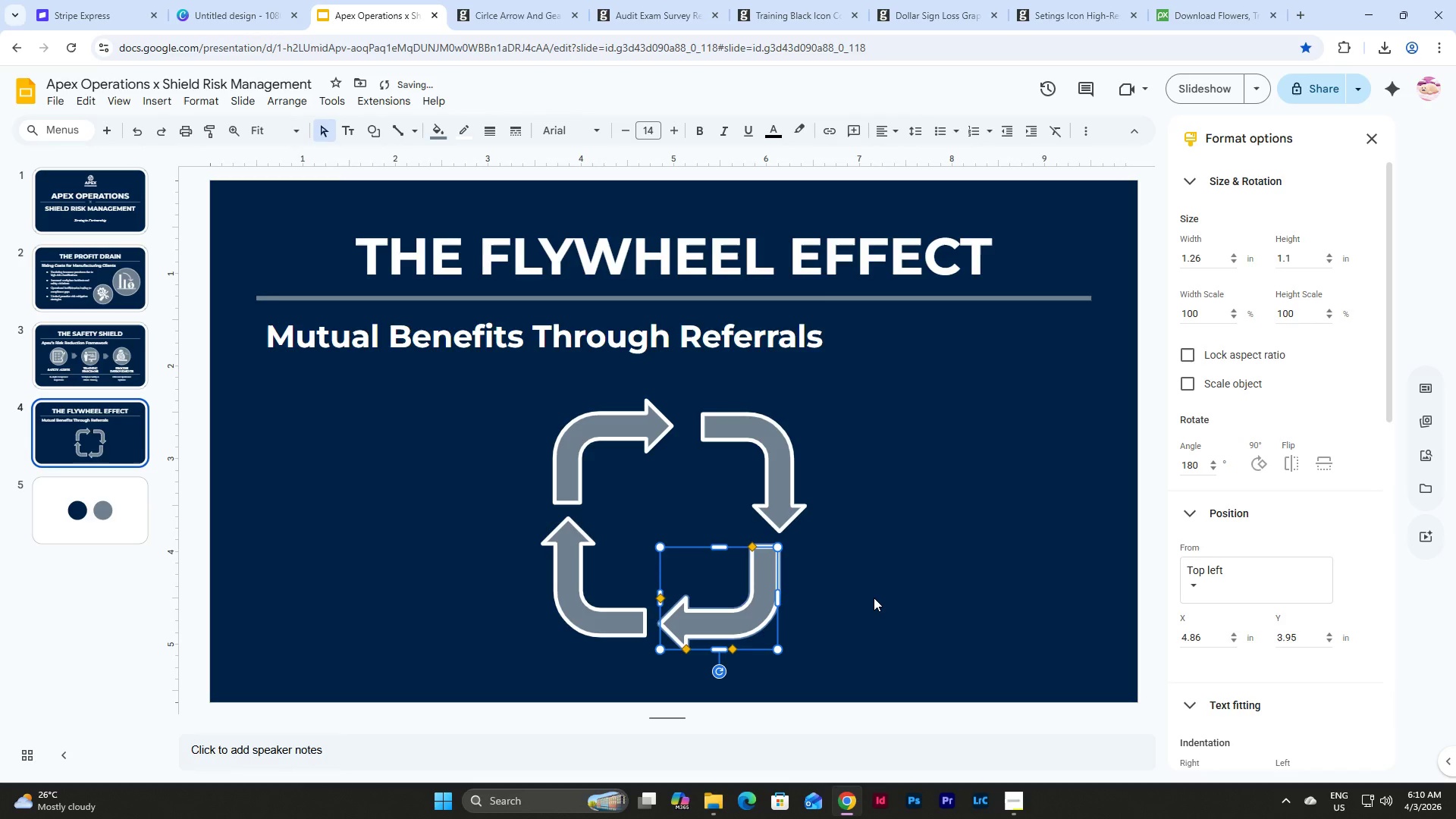 
left_click([874, 598])
 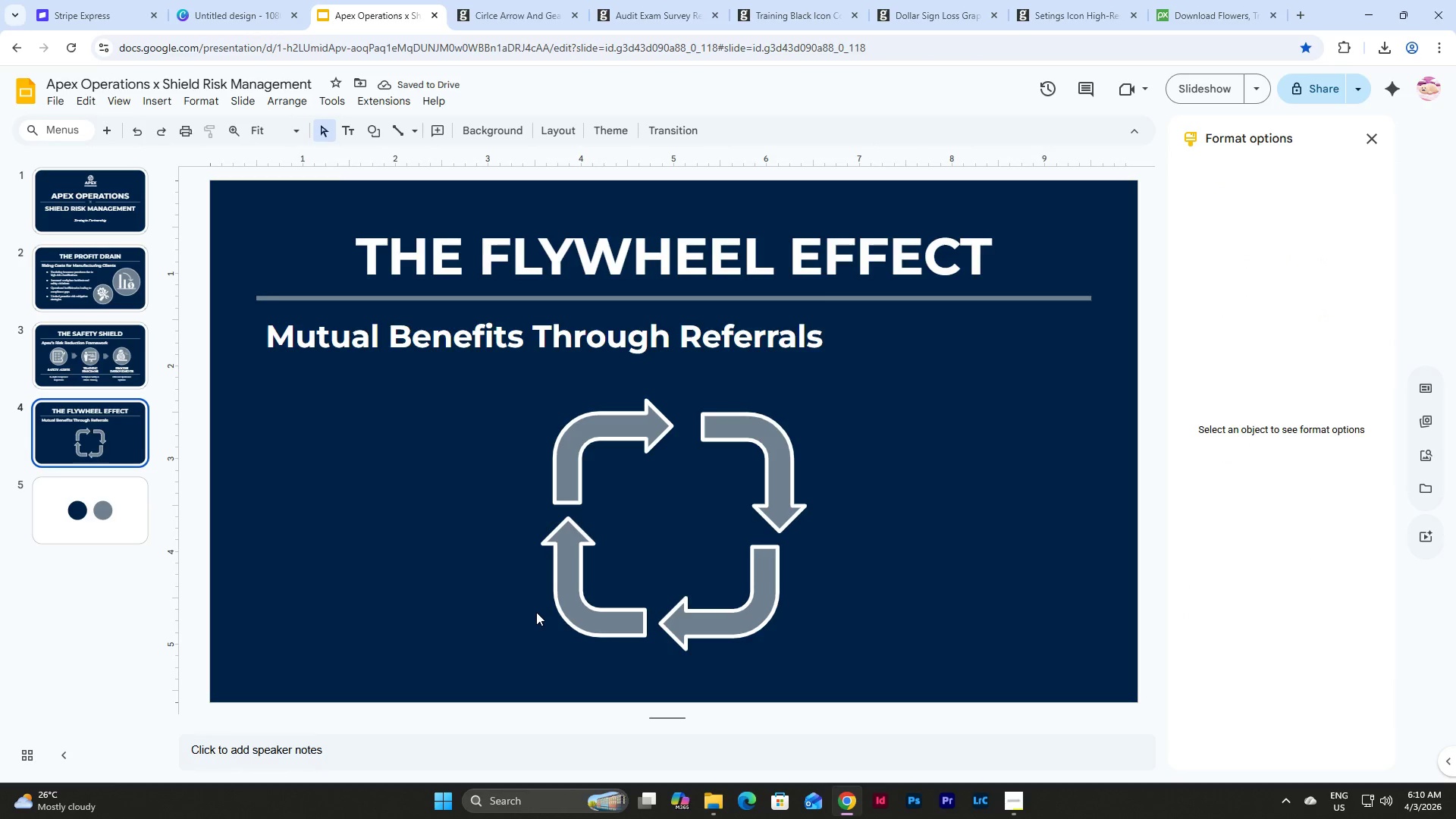 
left_click([574, 605])
 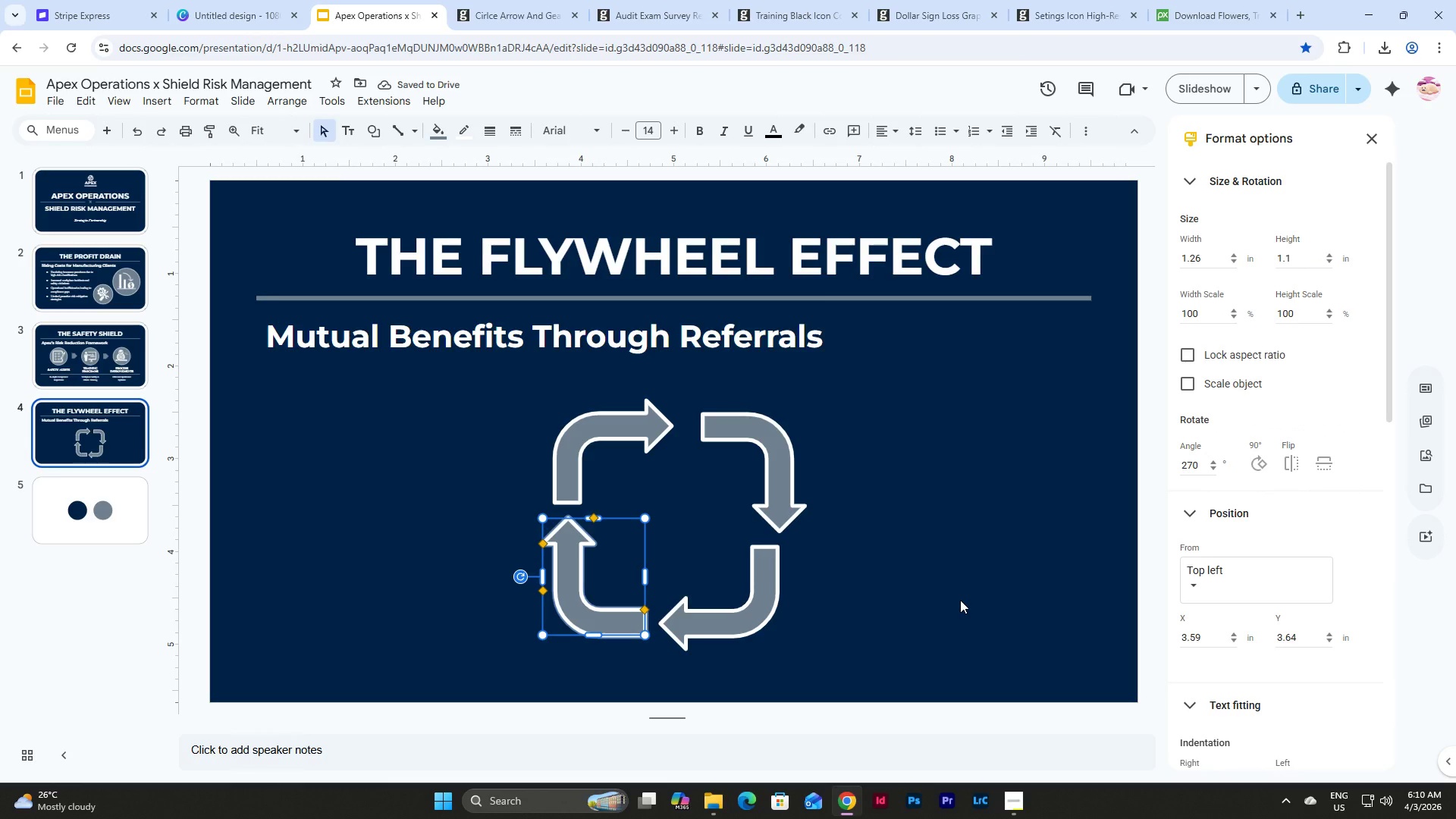 
key(Control+Z)
 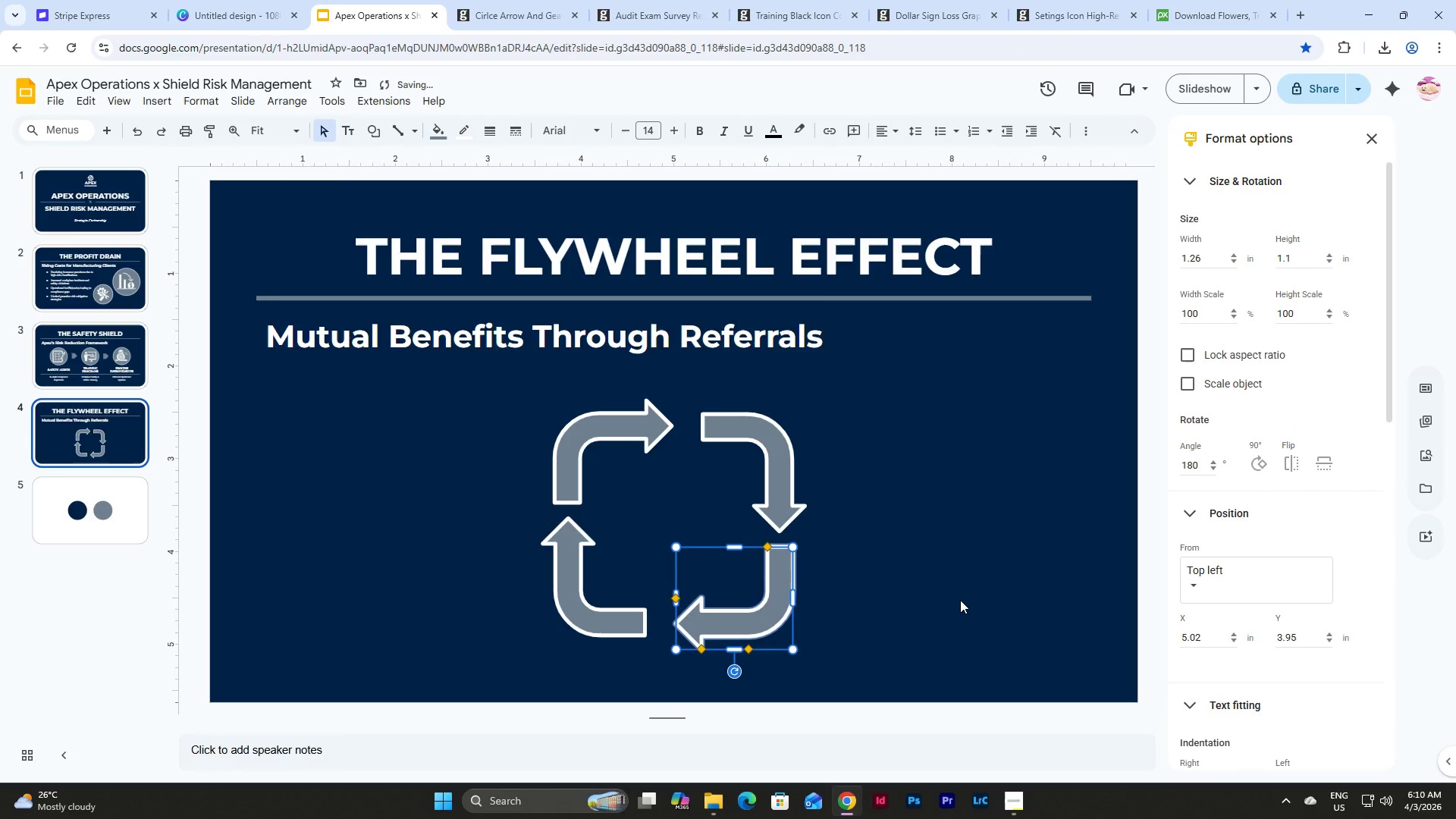 
key(Control+Z)
 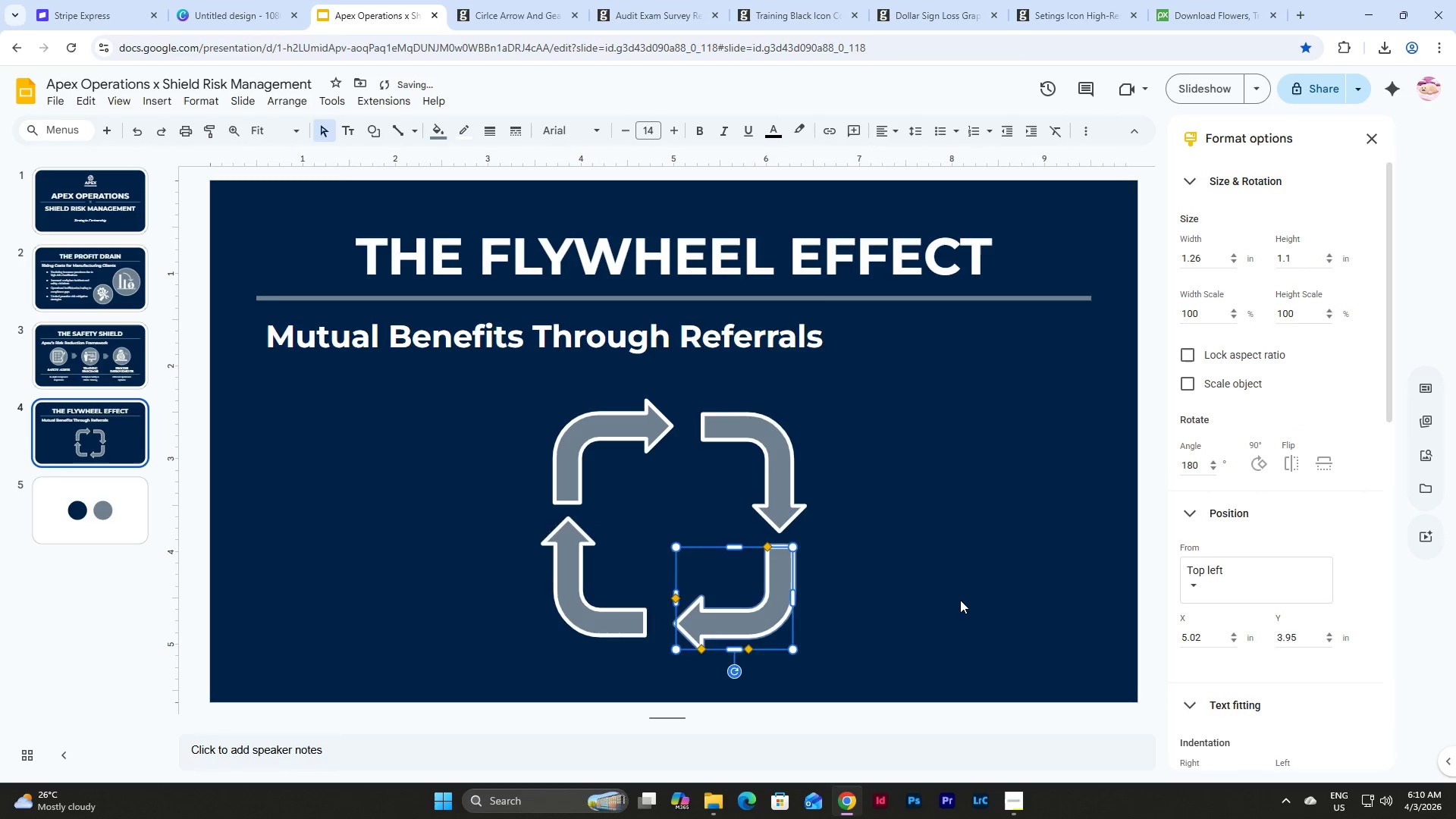 
key(Control+Z)
 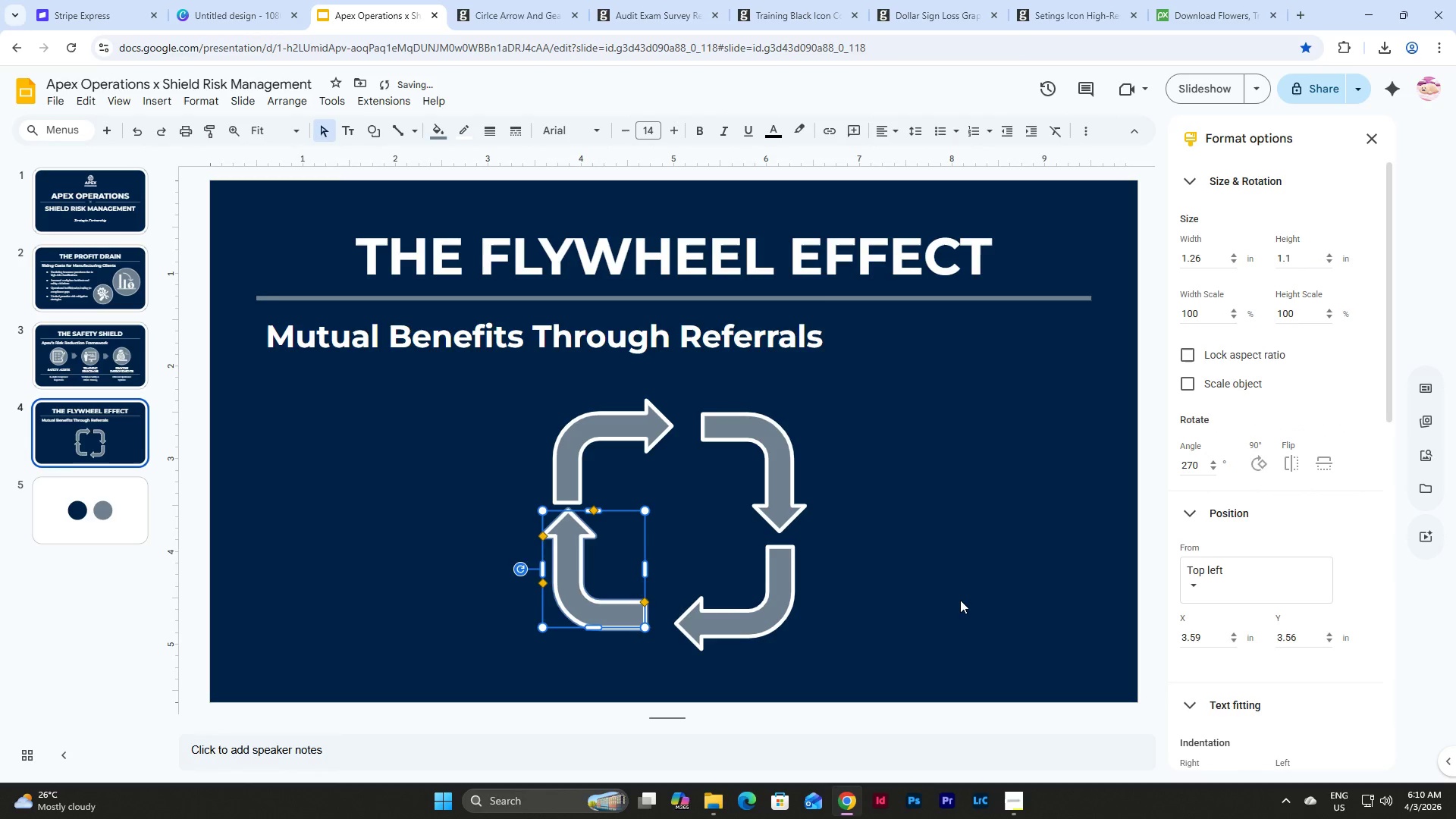 
key(Control+Z)
 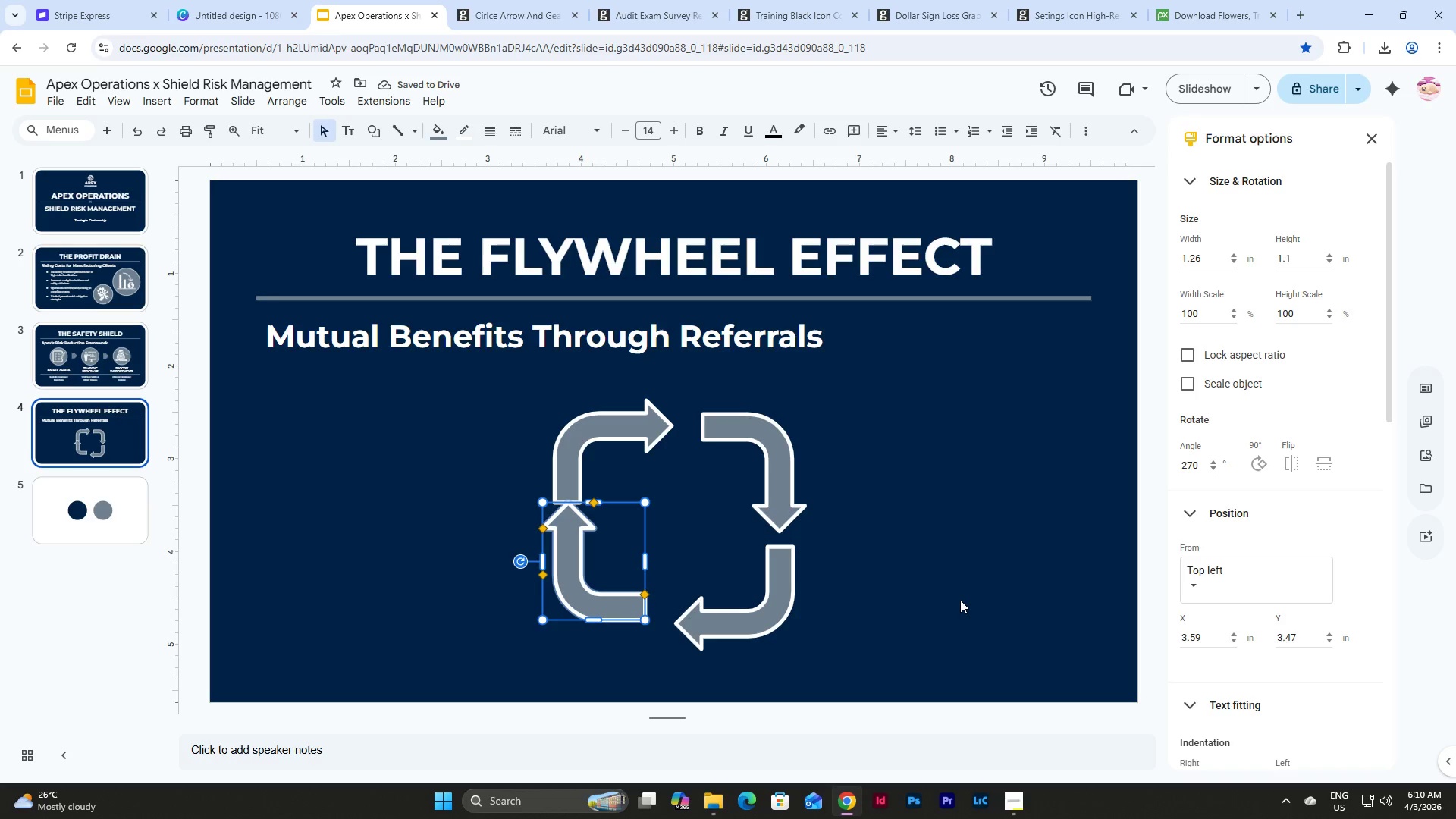 
key(Control+Y)
 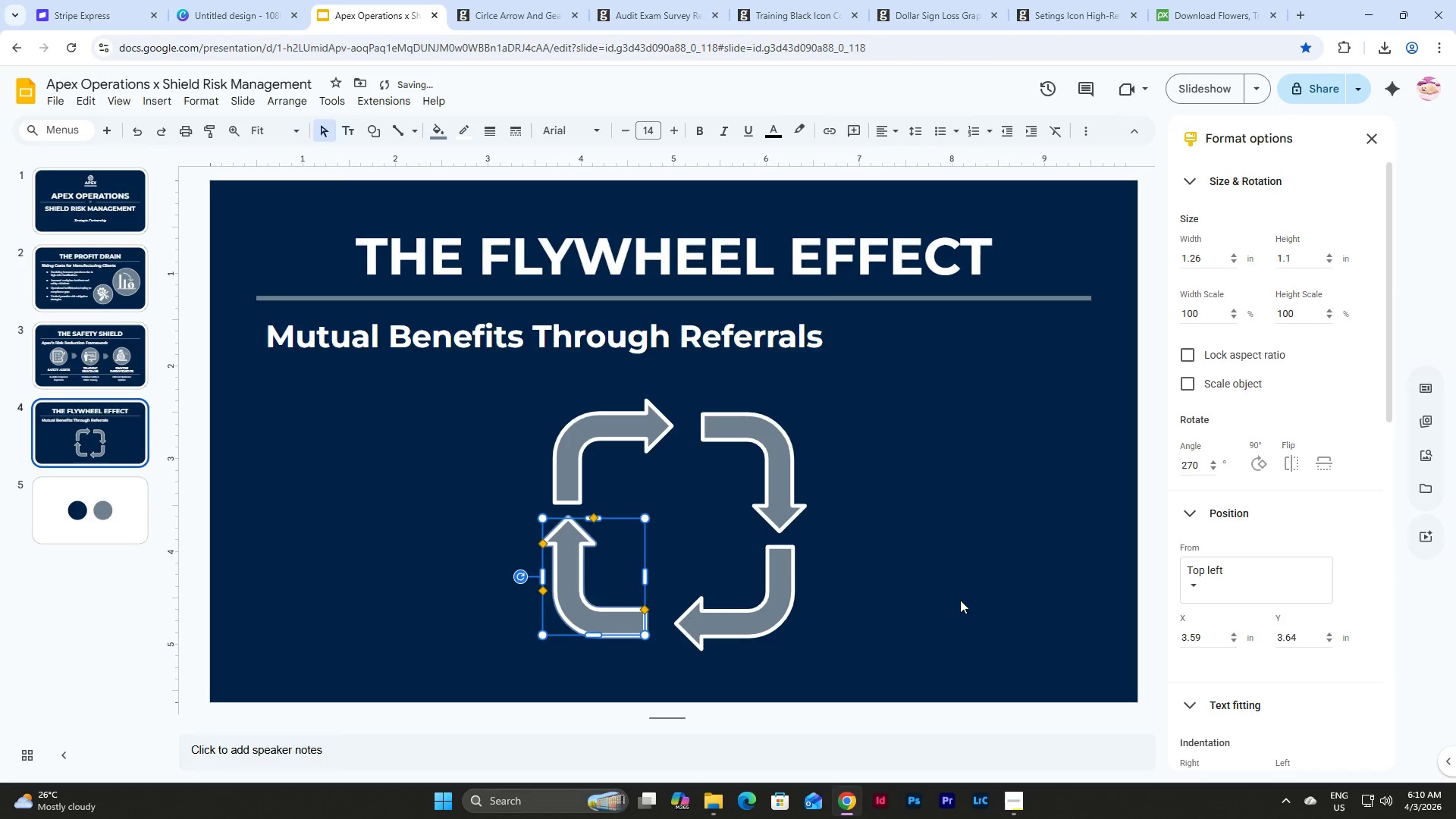 
key(Control+Y)
 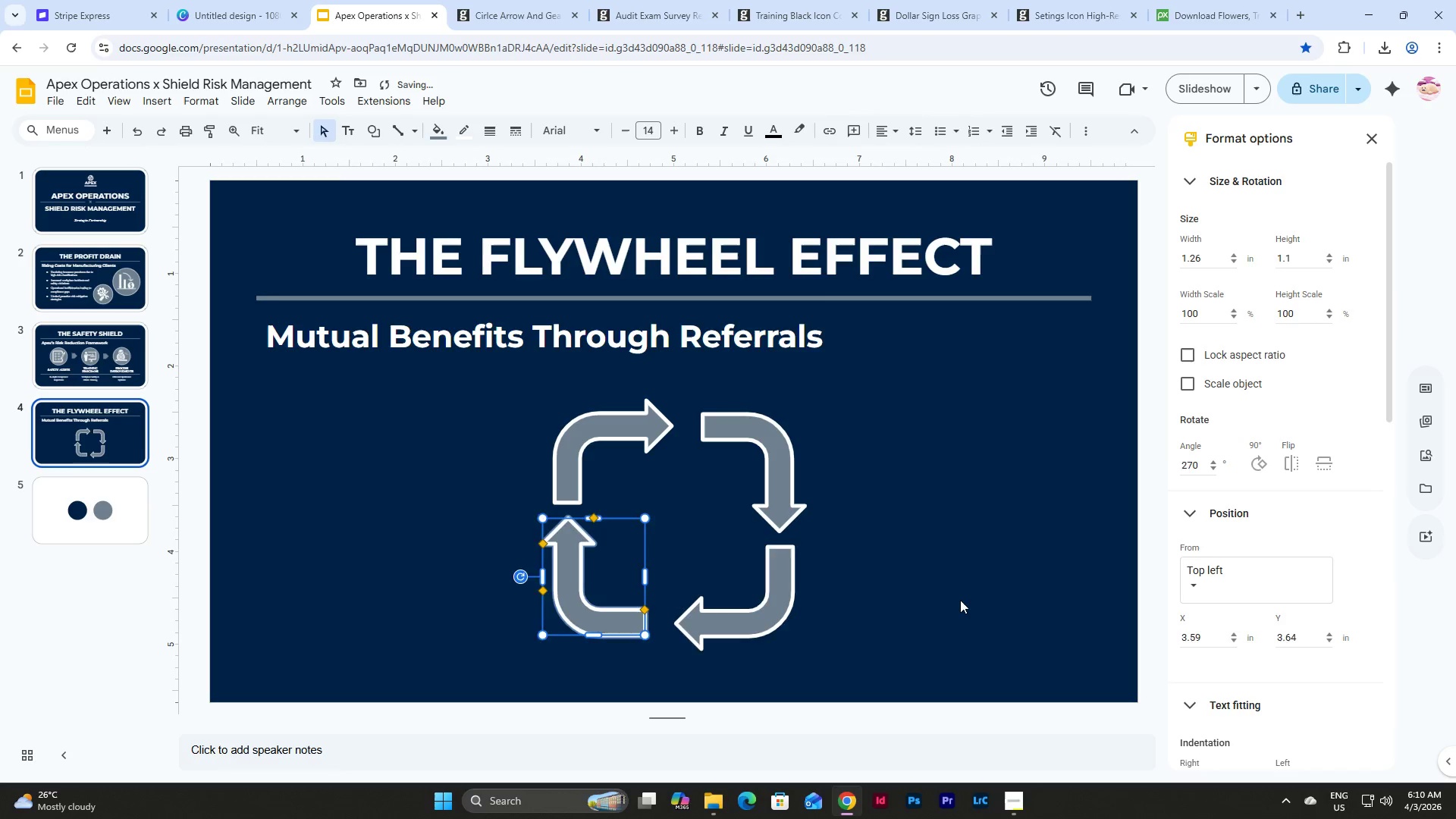 
key(Control+Y)
 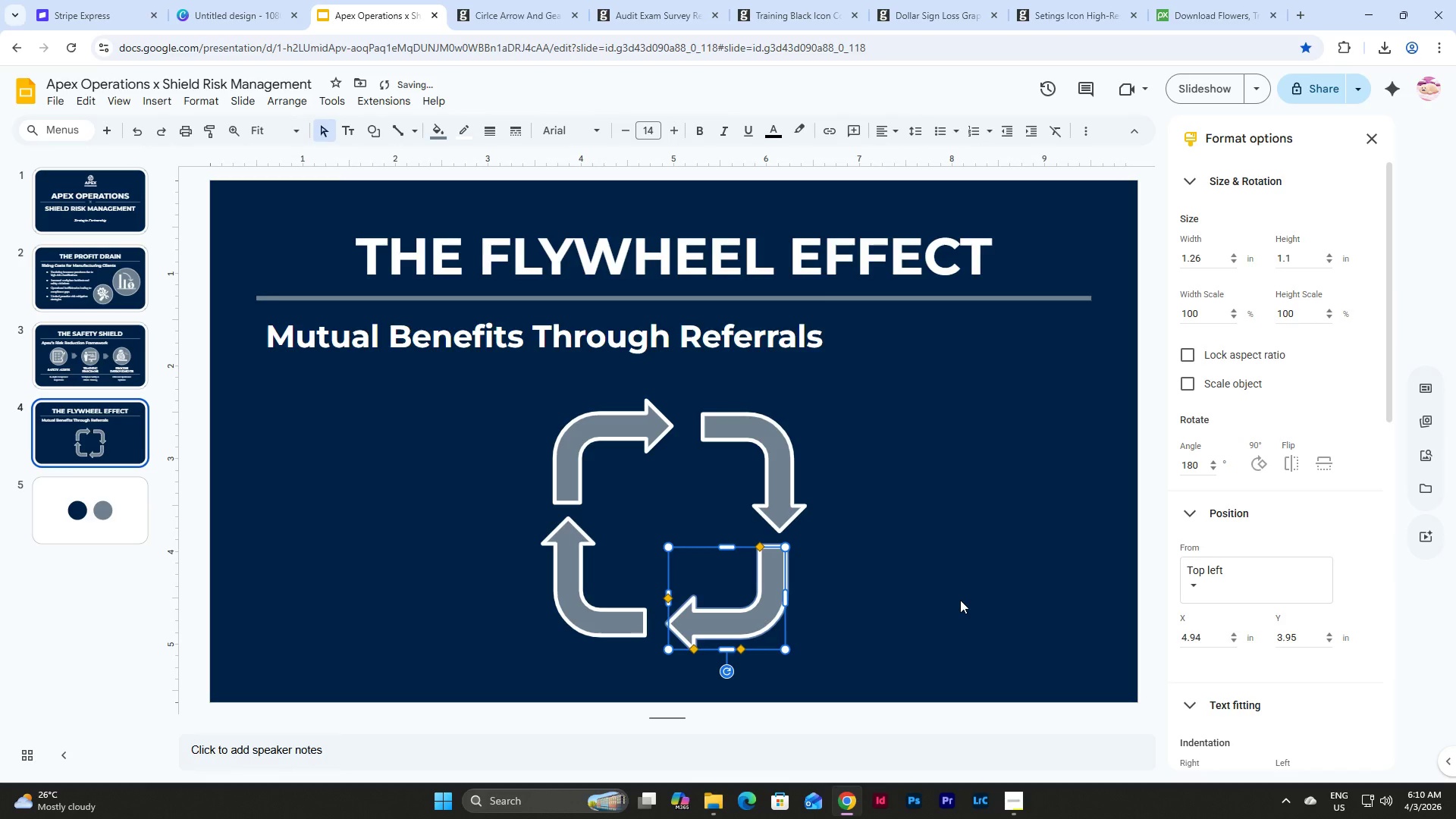 
key(Control+Z)
 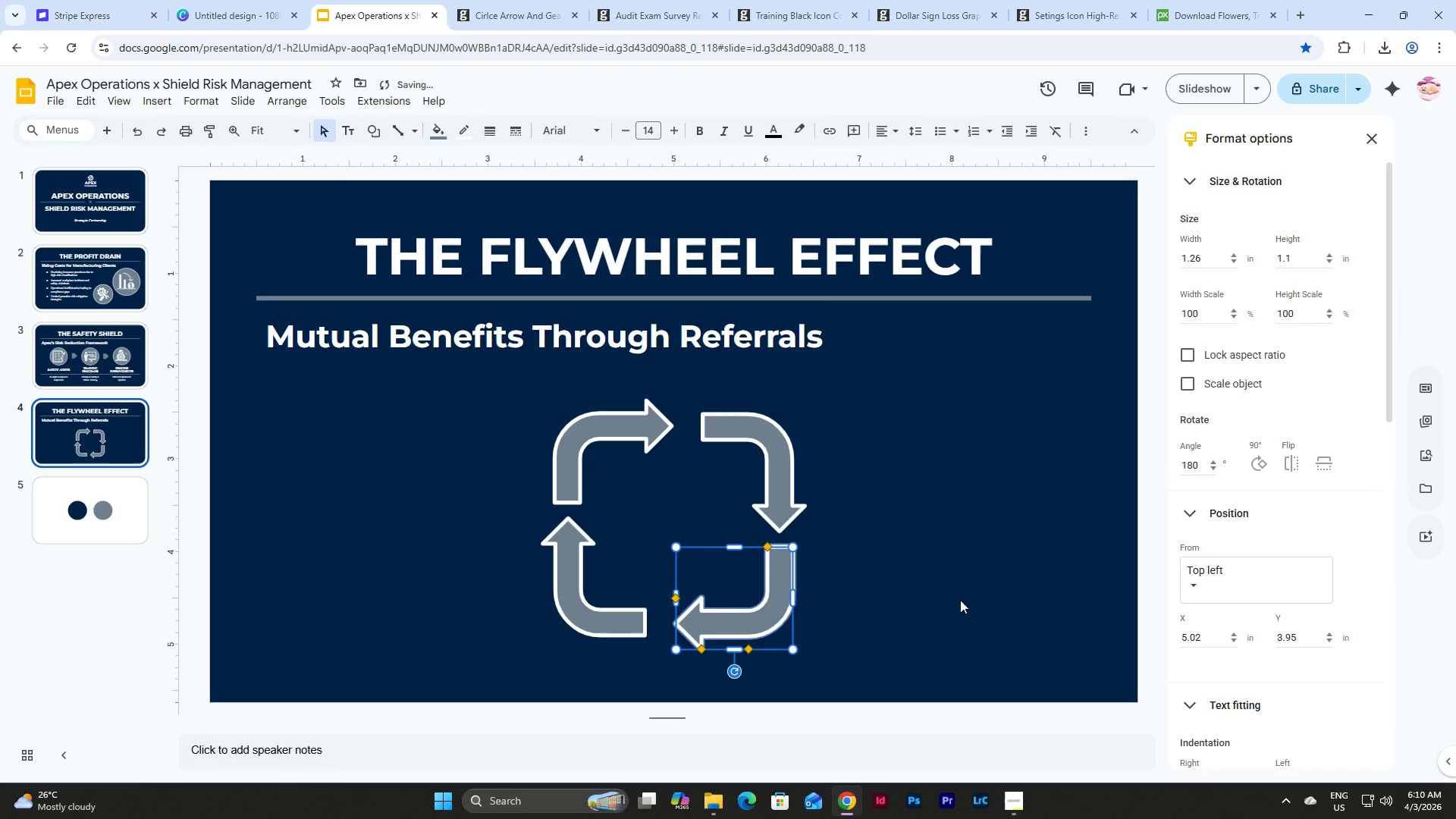 
key(Control+Z)
 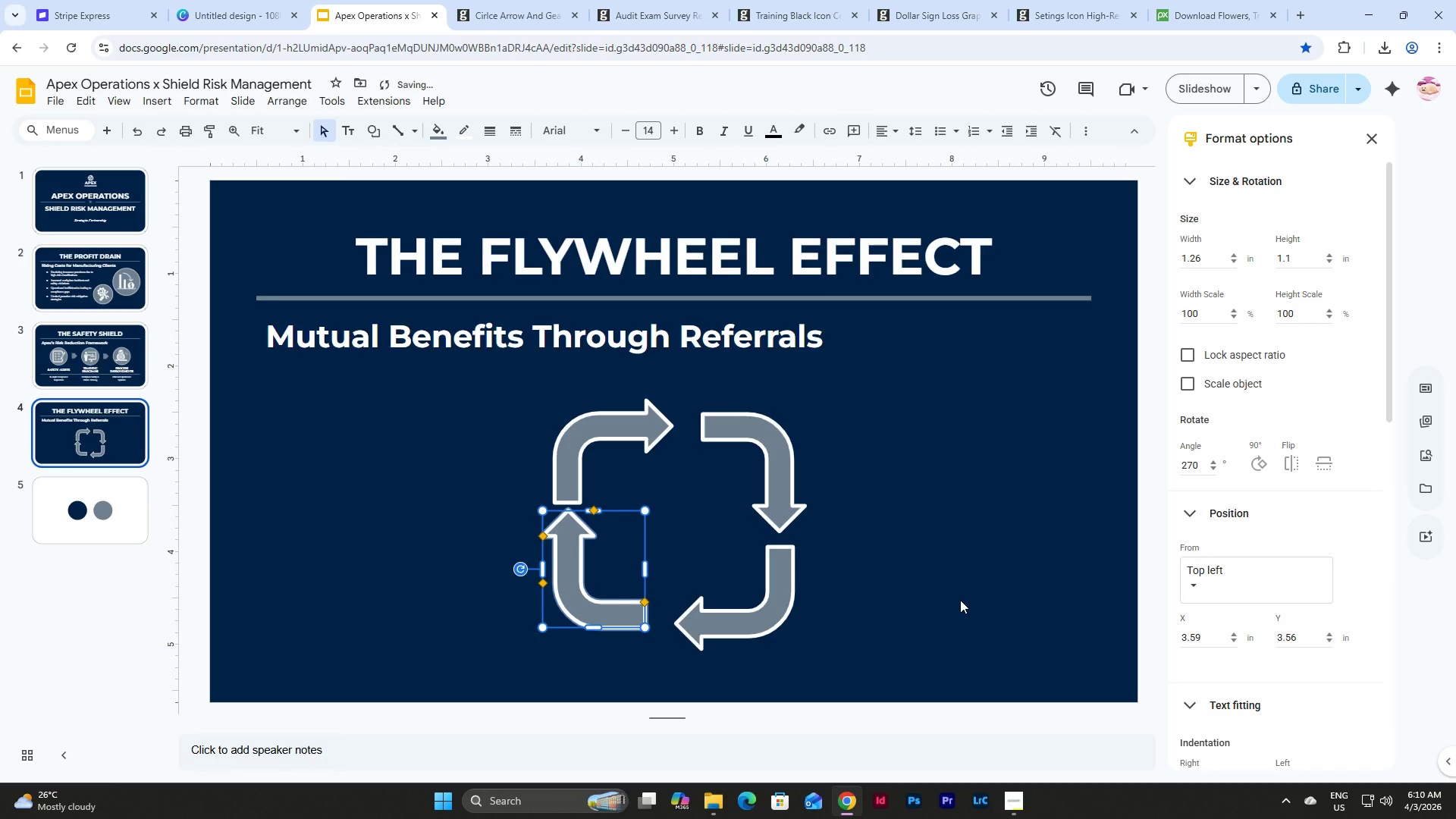 
key(Control+Y)
 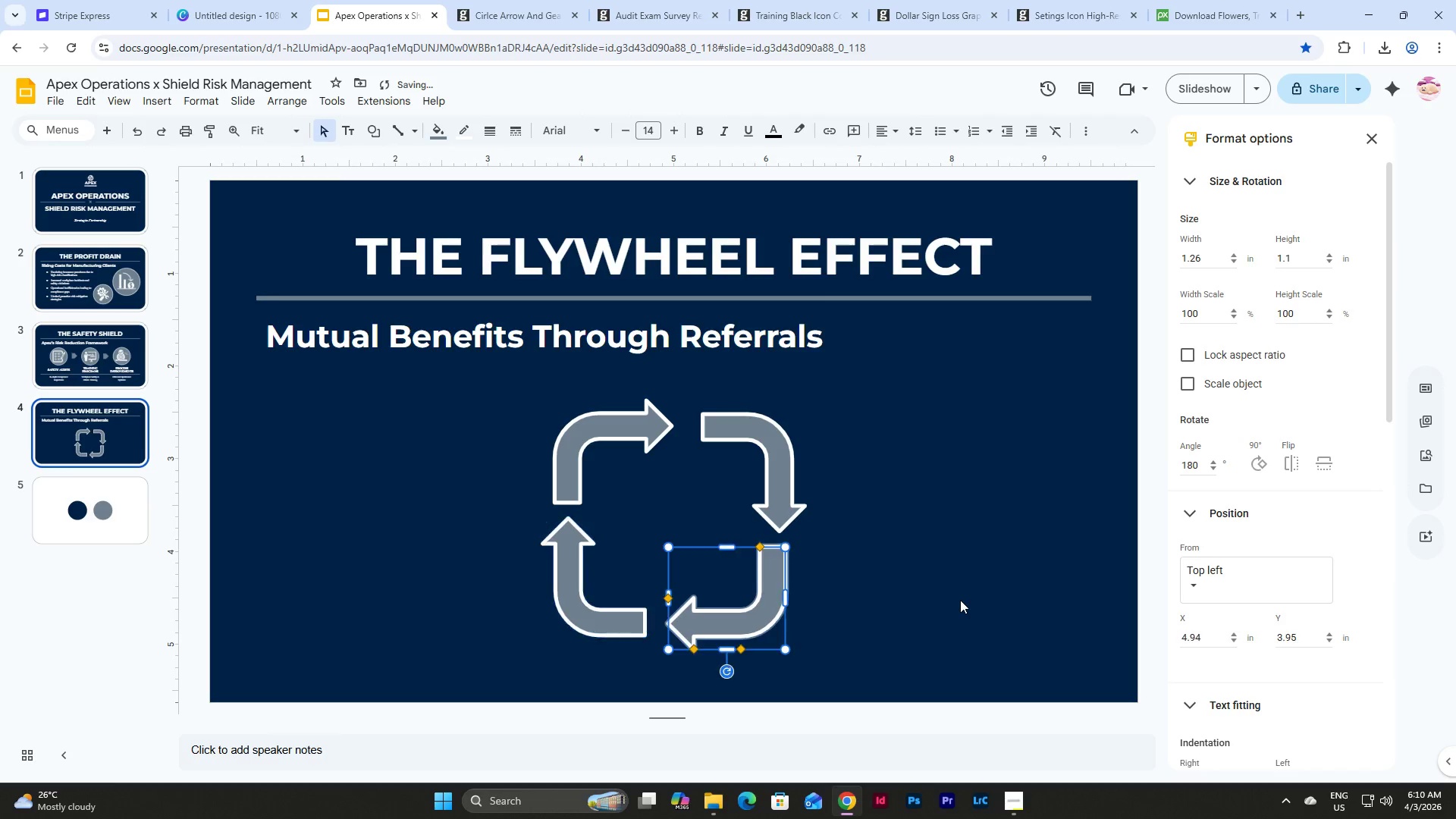 
key(Control+Y)
 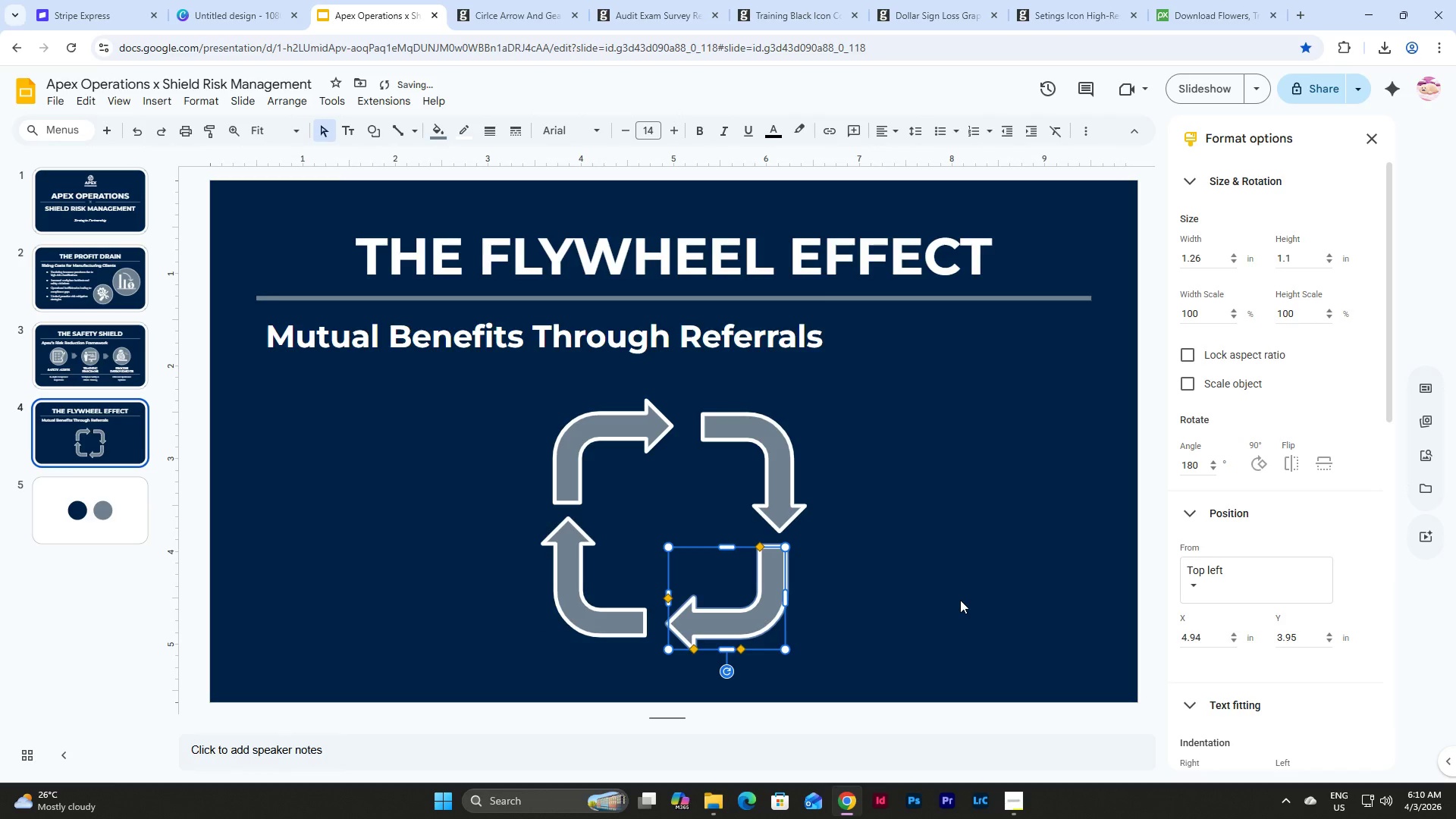 
key(Control+Z)
 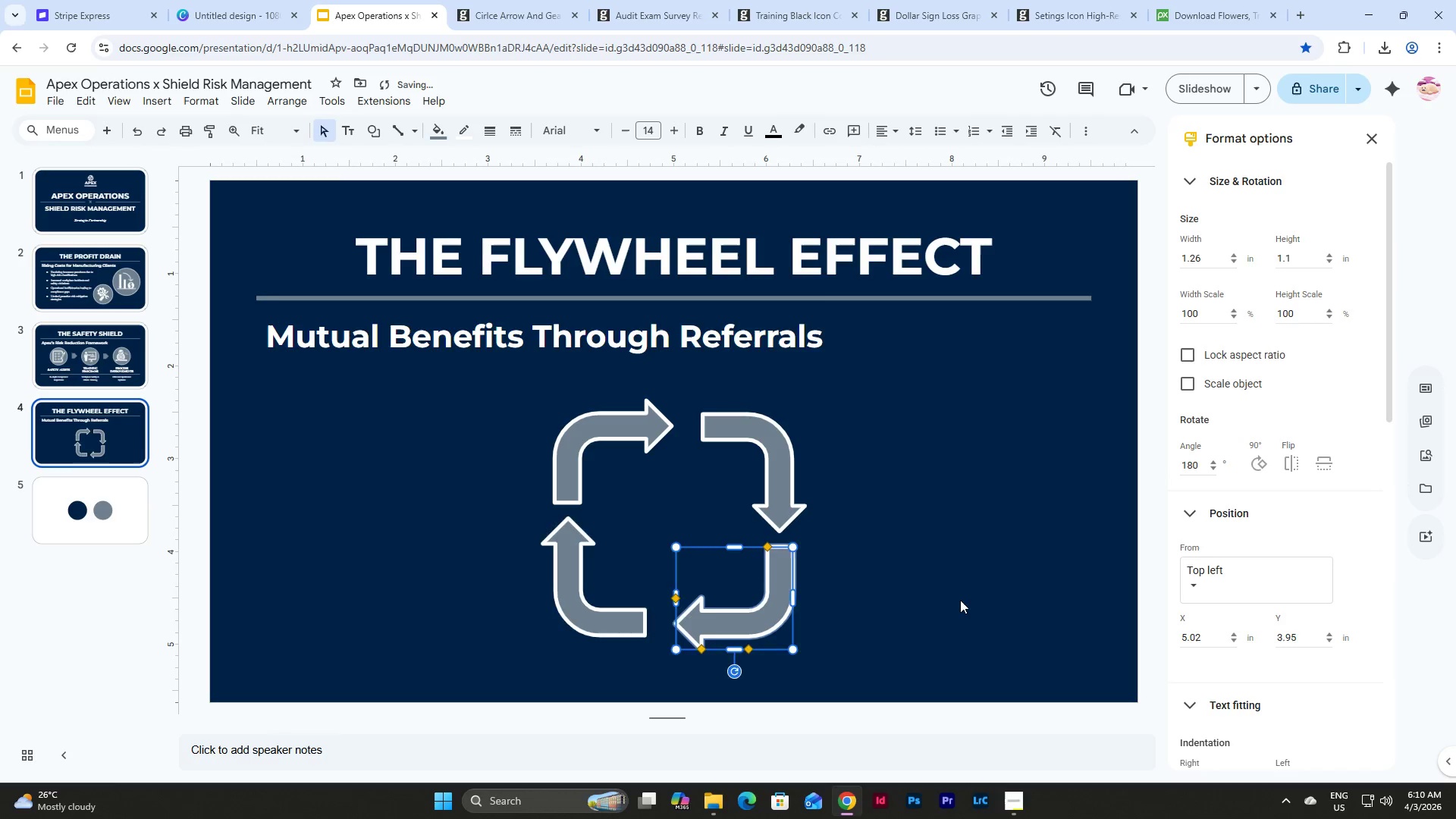 
key(Control+Z)
 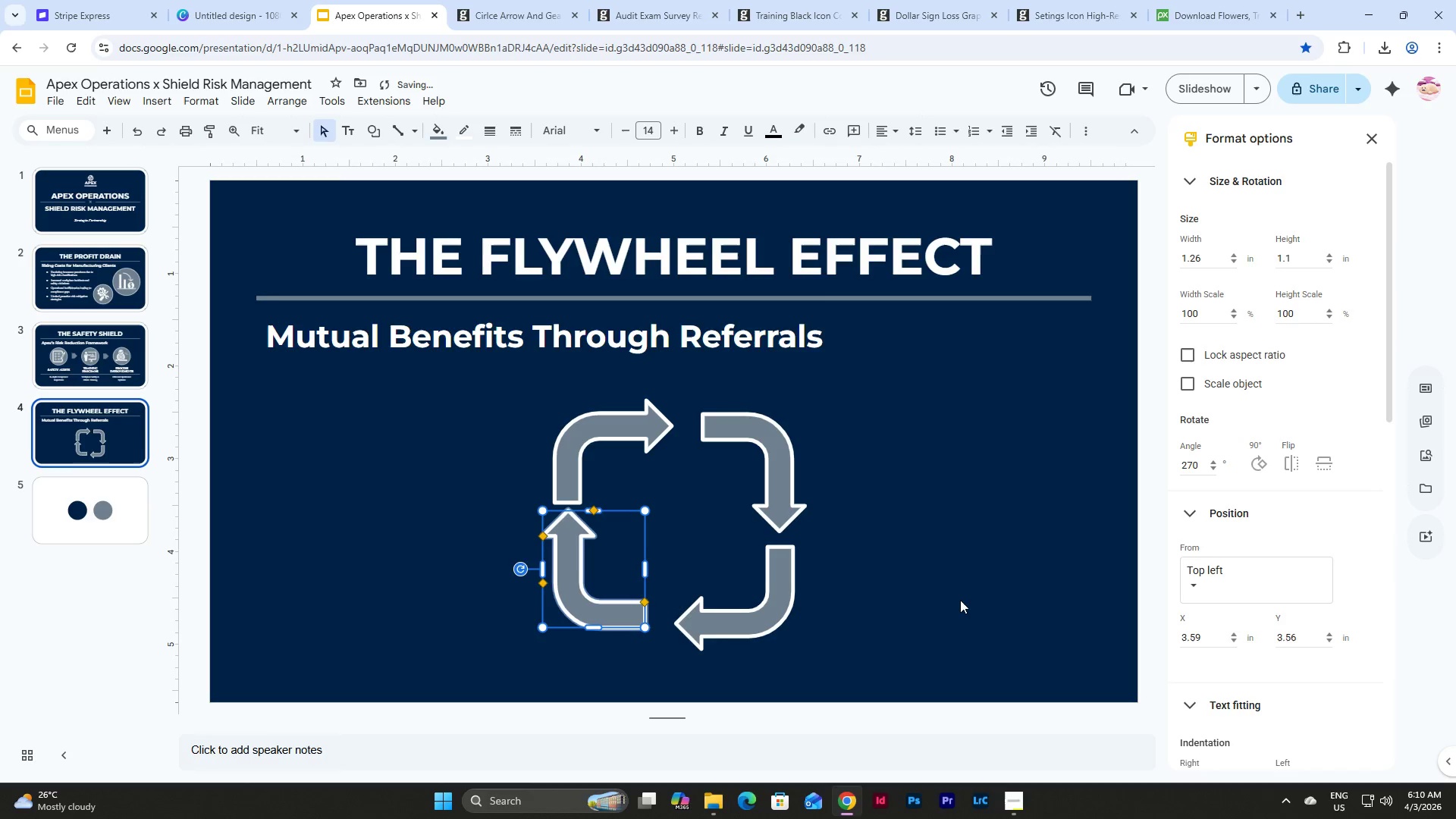 
key(Control+Z)
 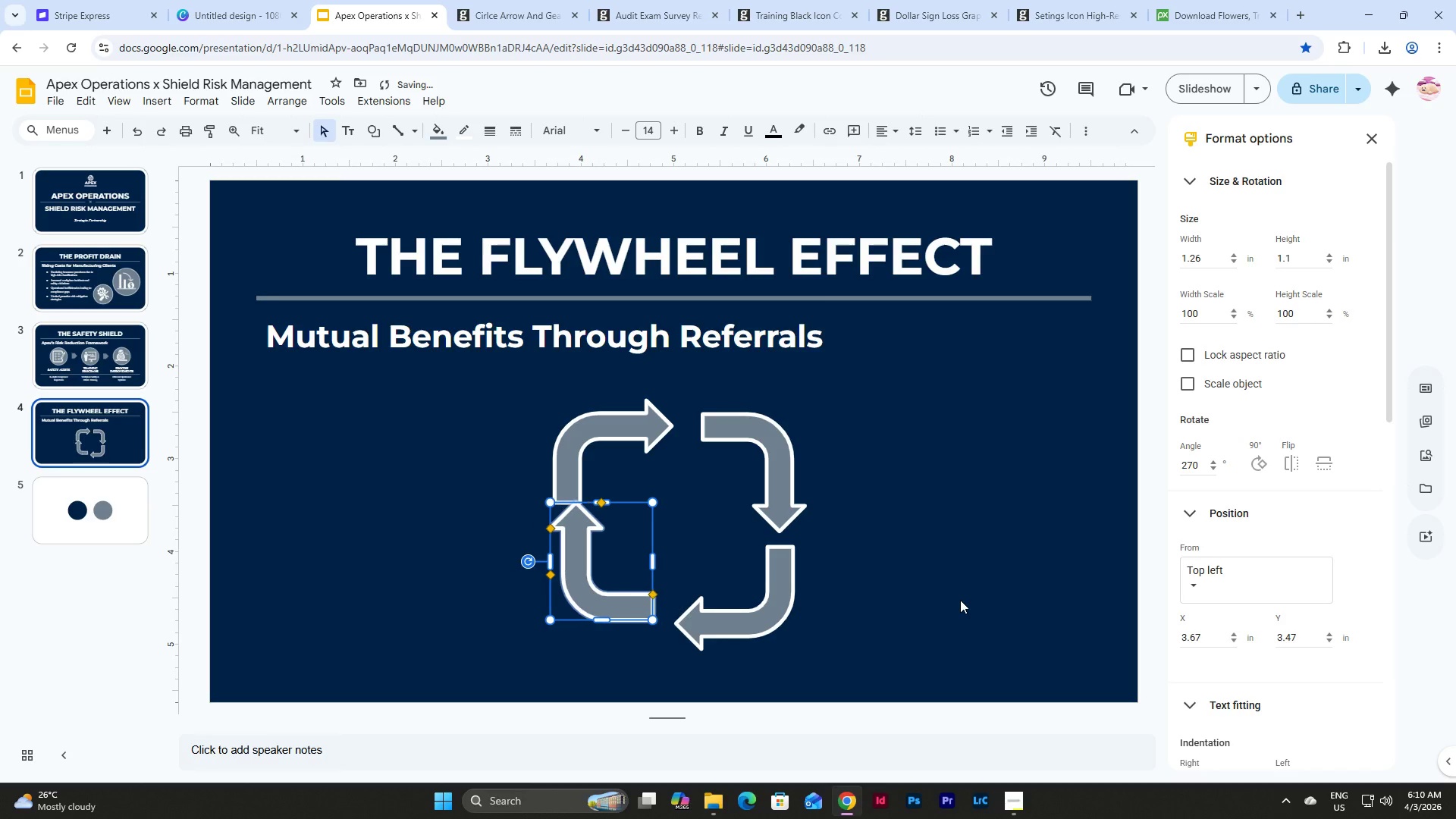 
key(Control+Z)
 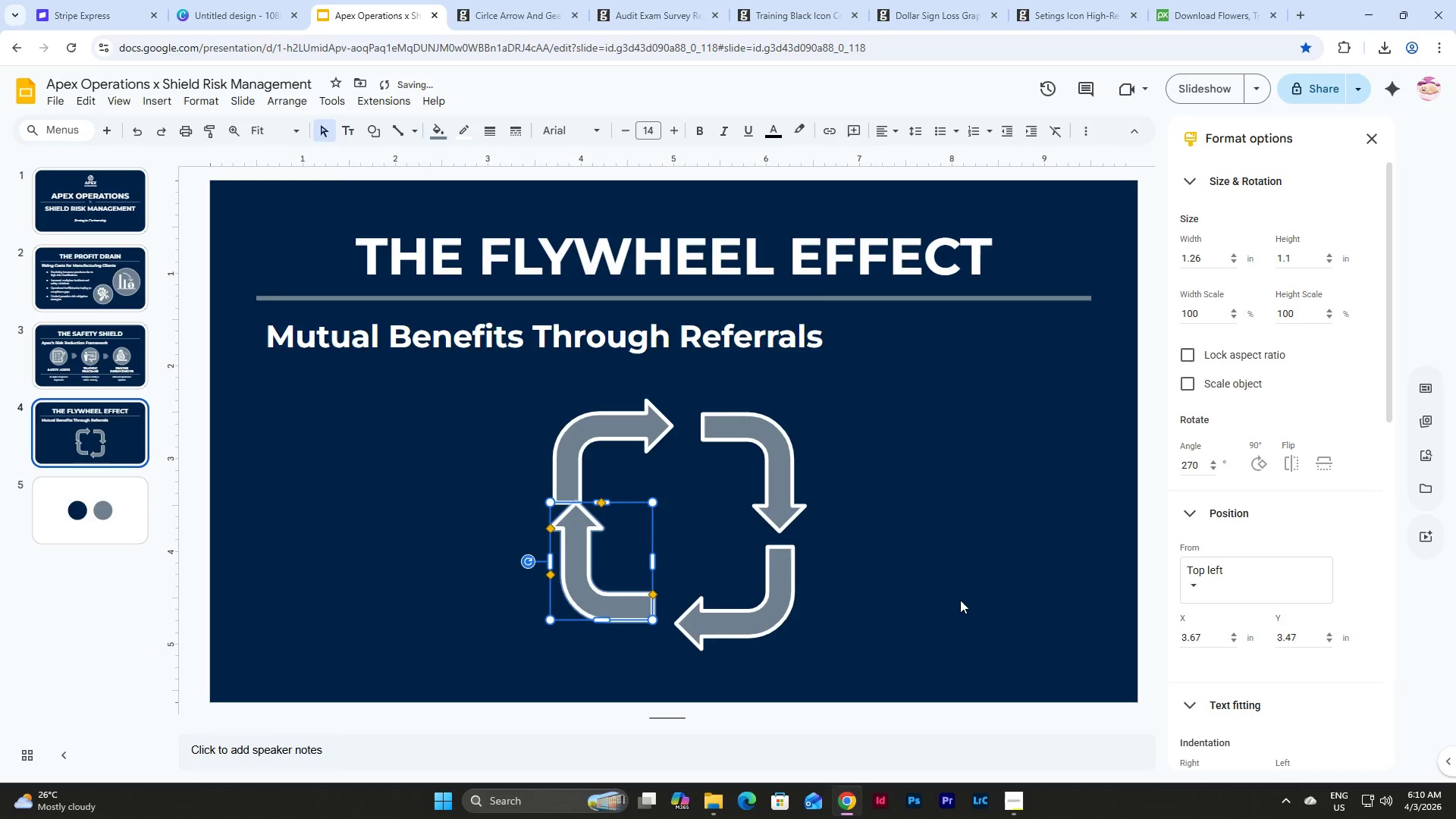 
key(Control+Z)
 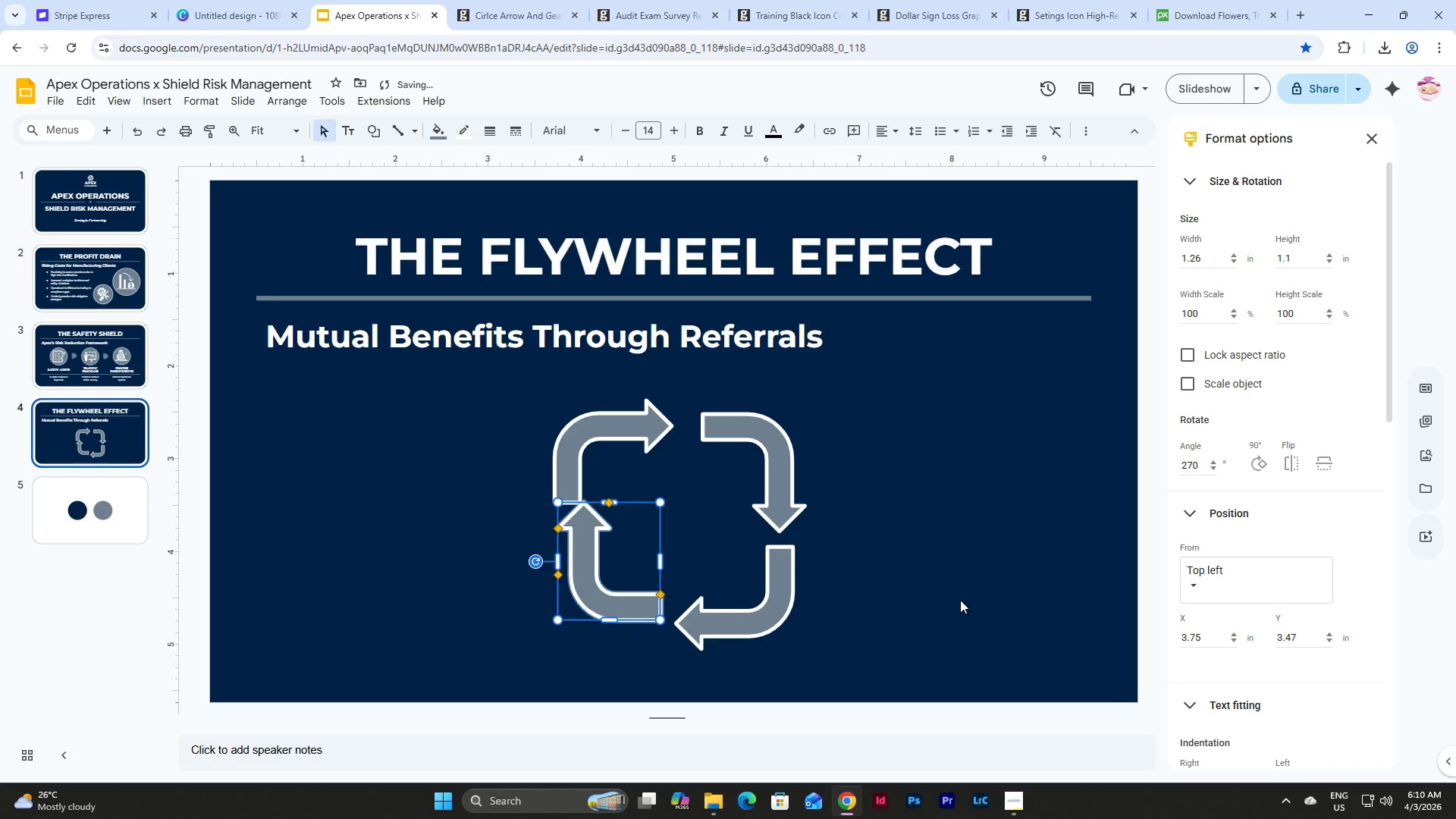 
key(Control+Z)
 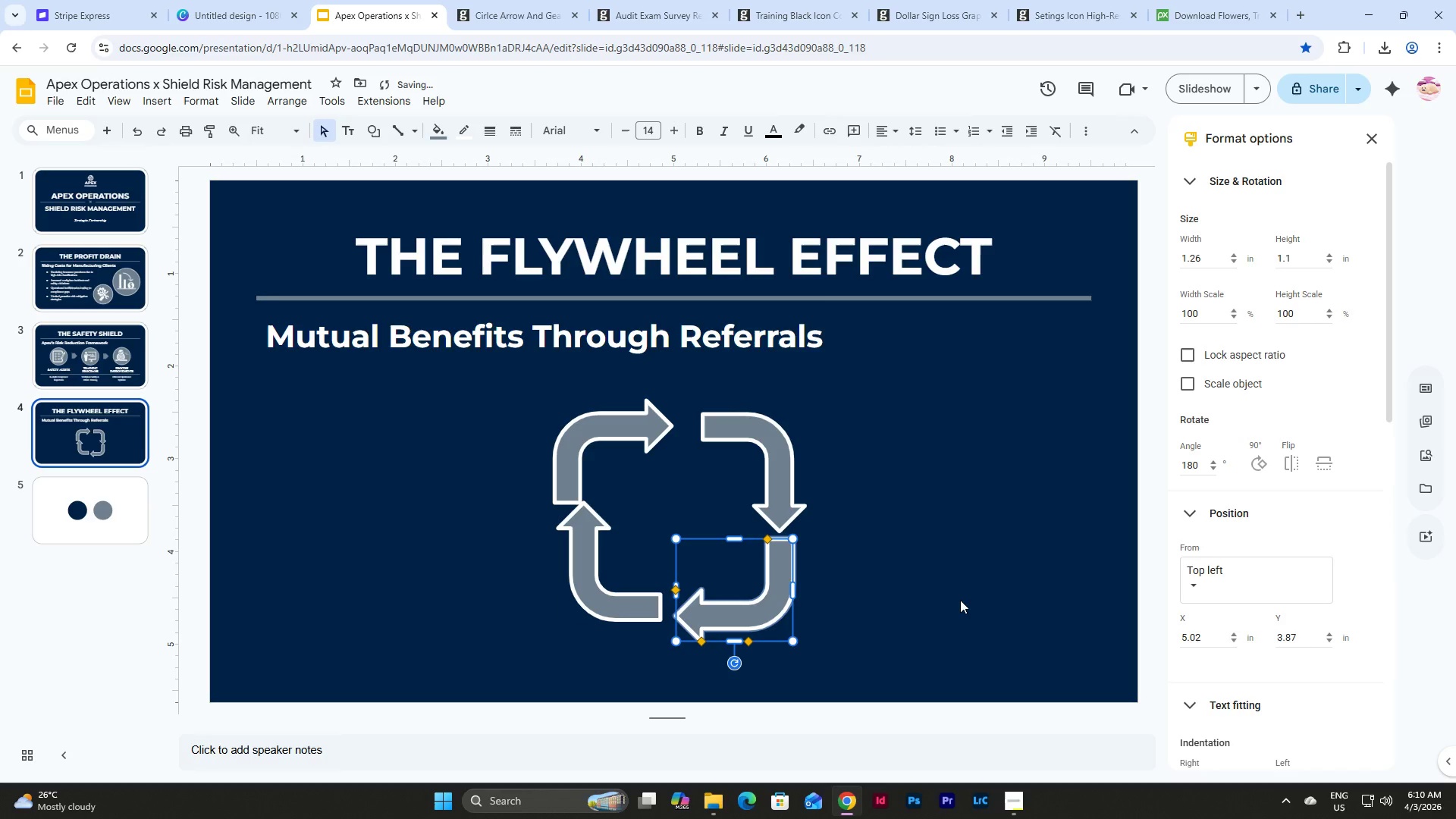 
key(Control+Y)
 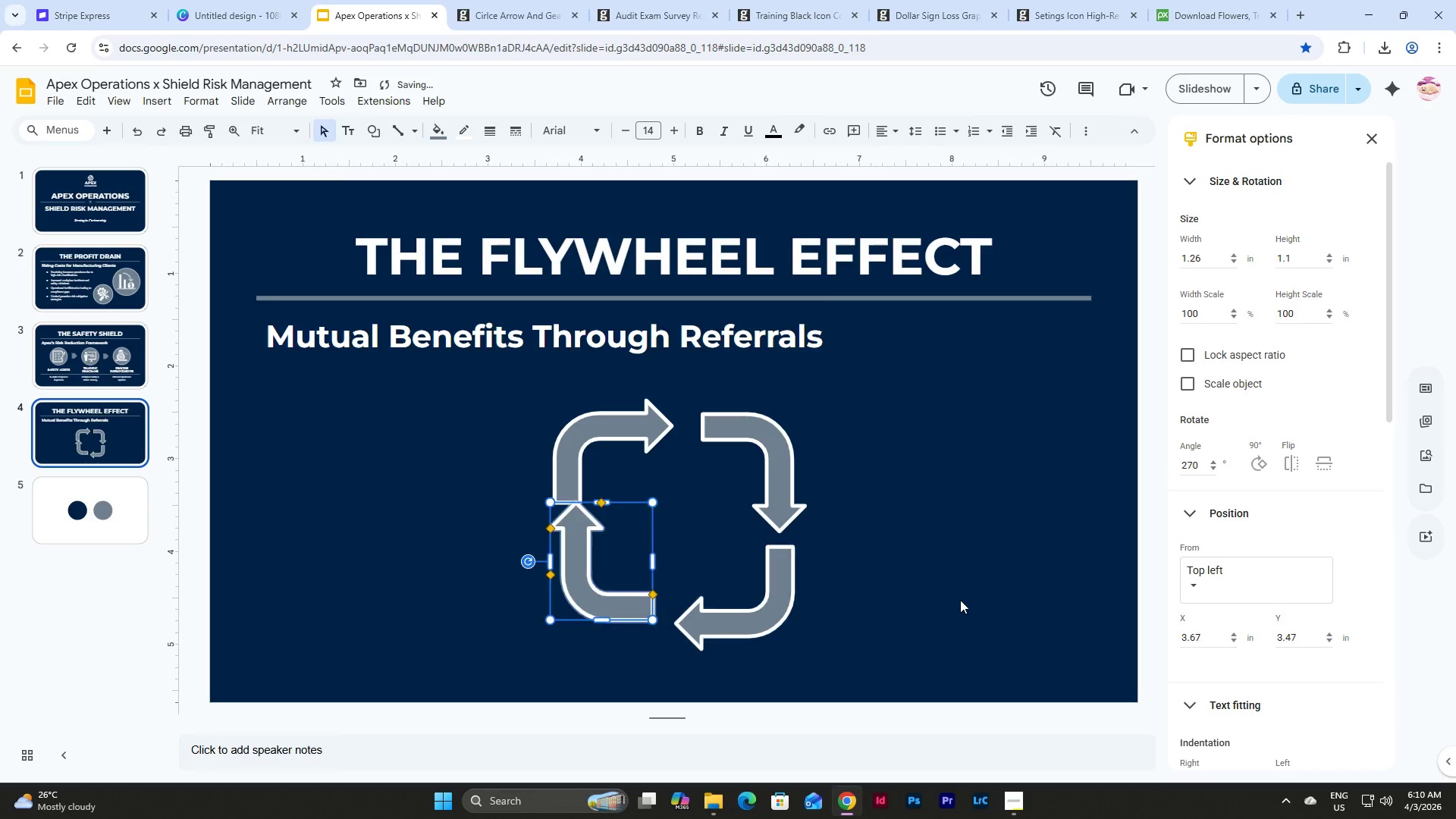 
key(Control+Y)
 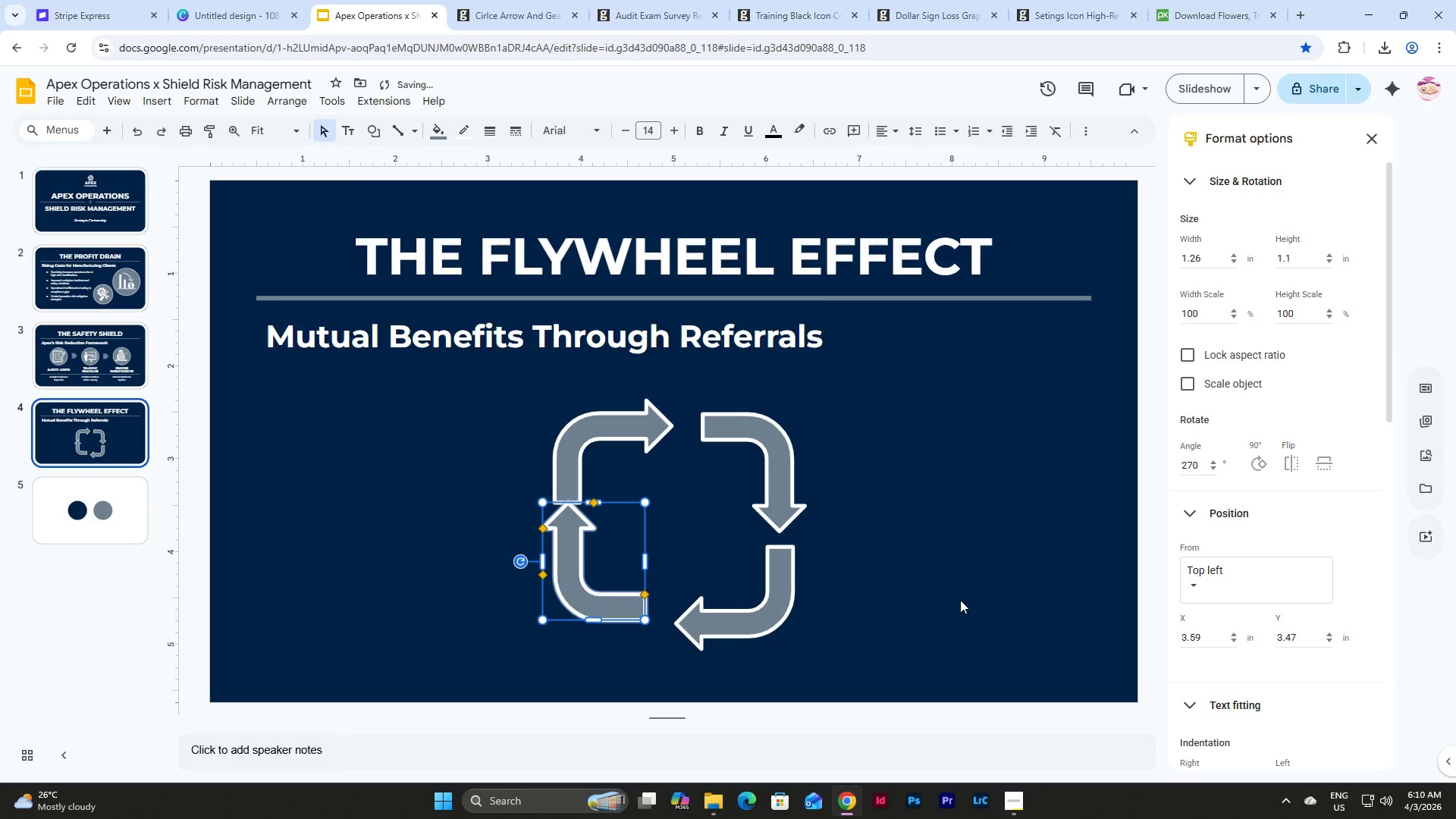 
key(Control+Y)
 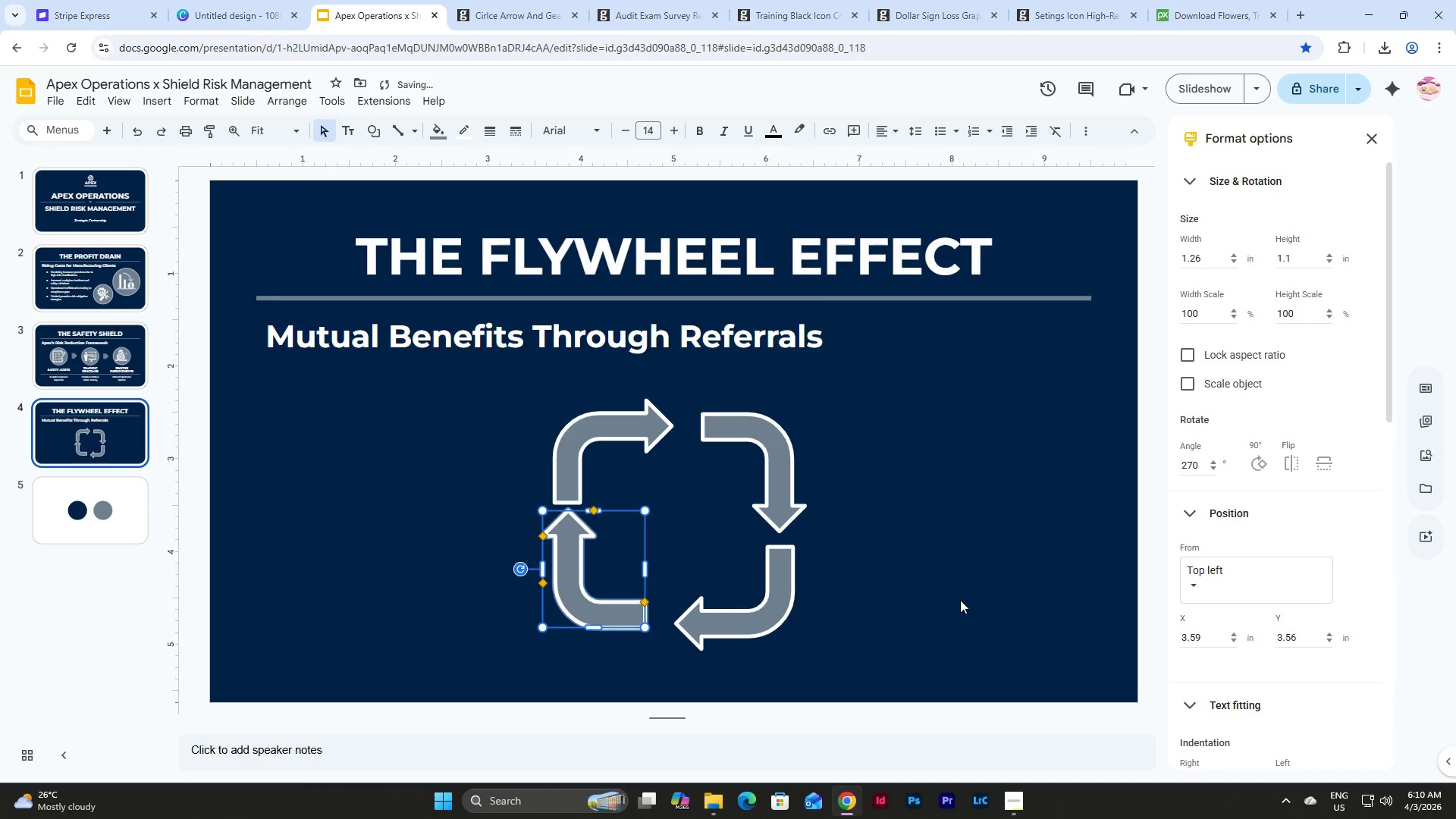 
key(Control+Y)
 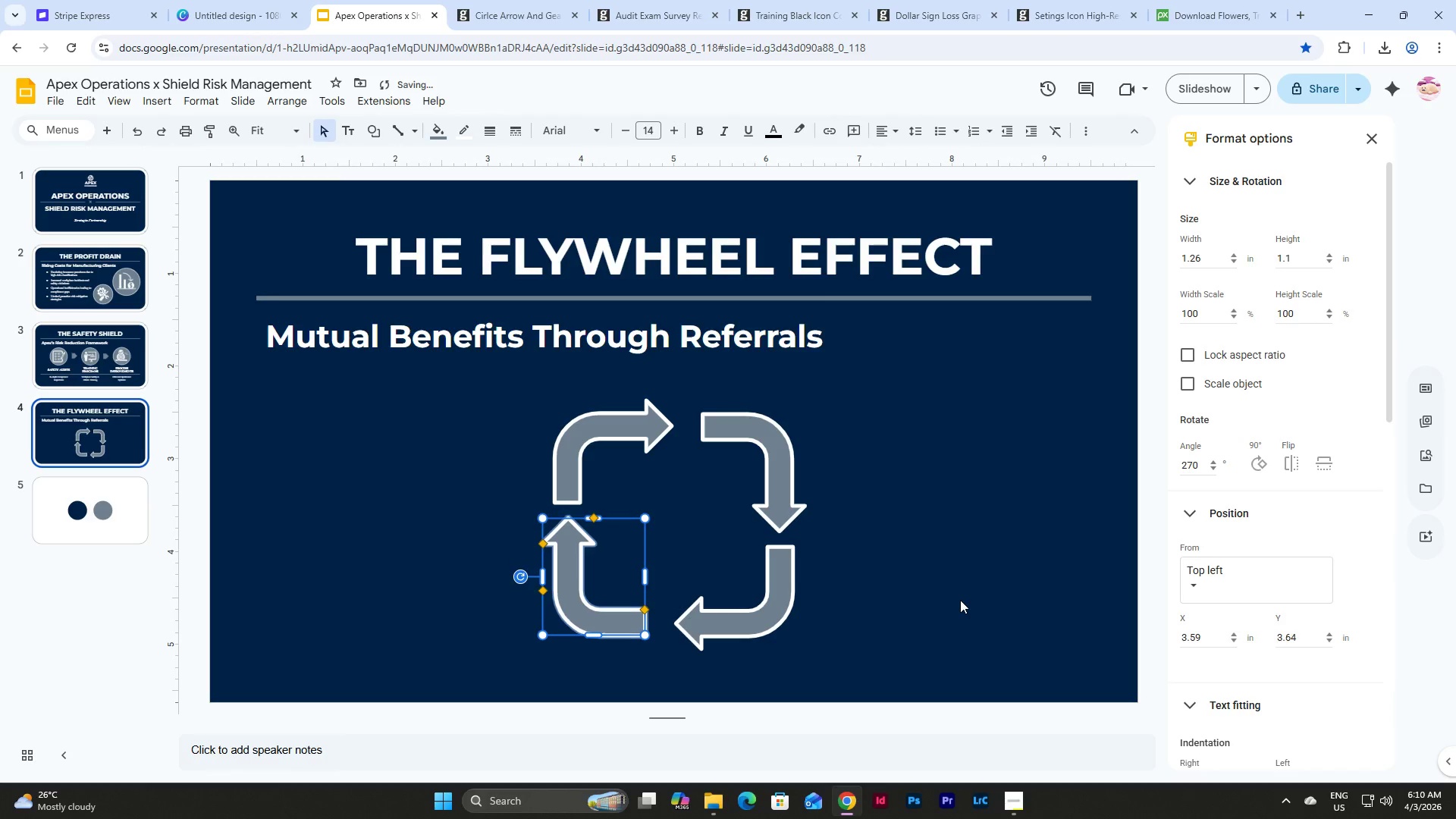 
key(Control+Y)
 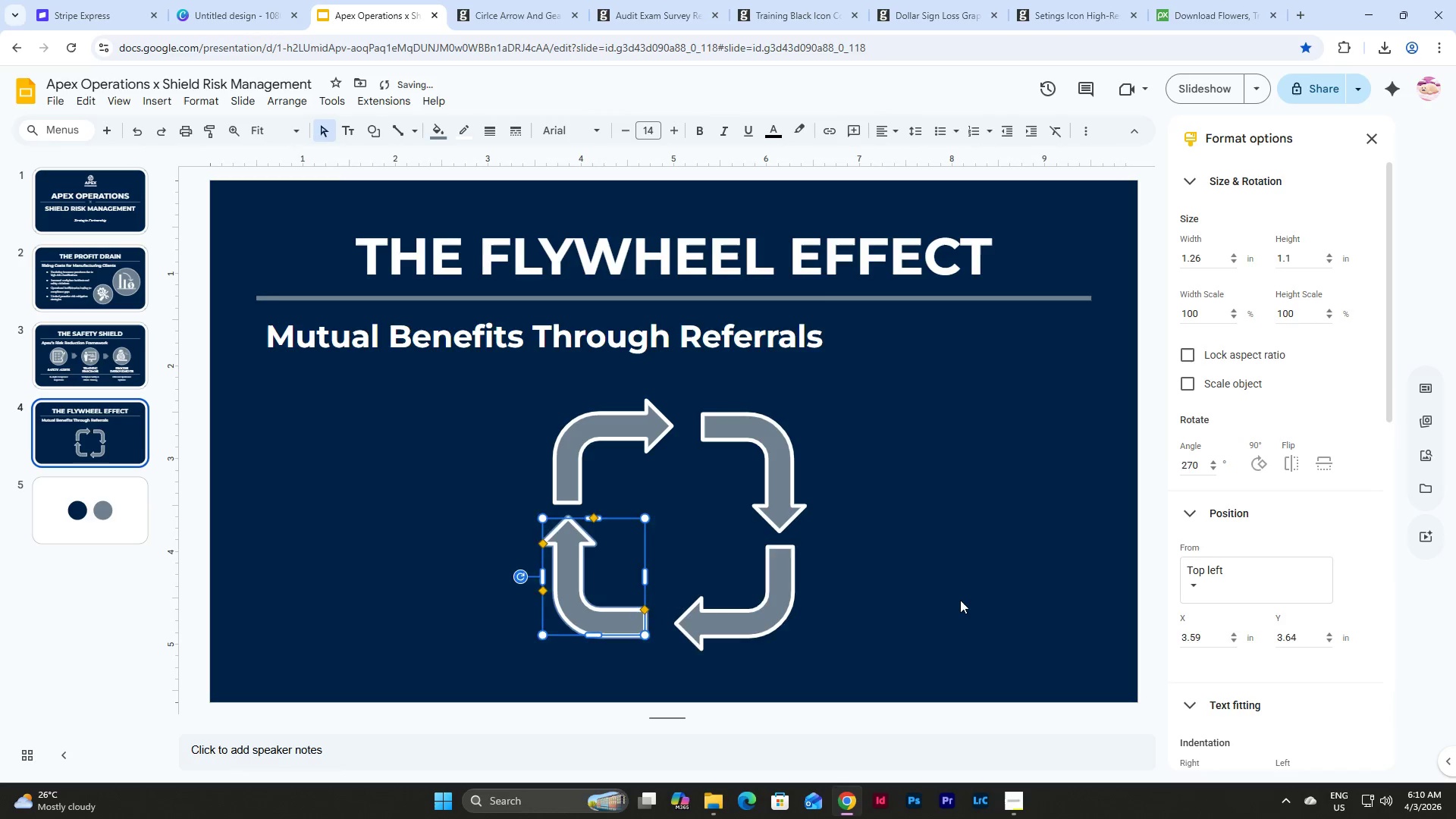 
key(Control+Y)
 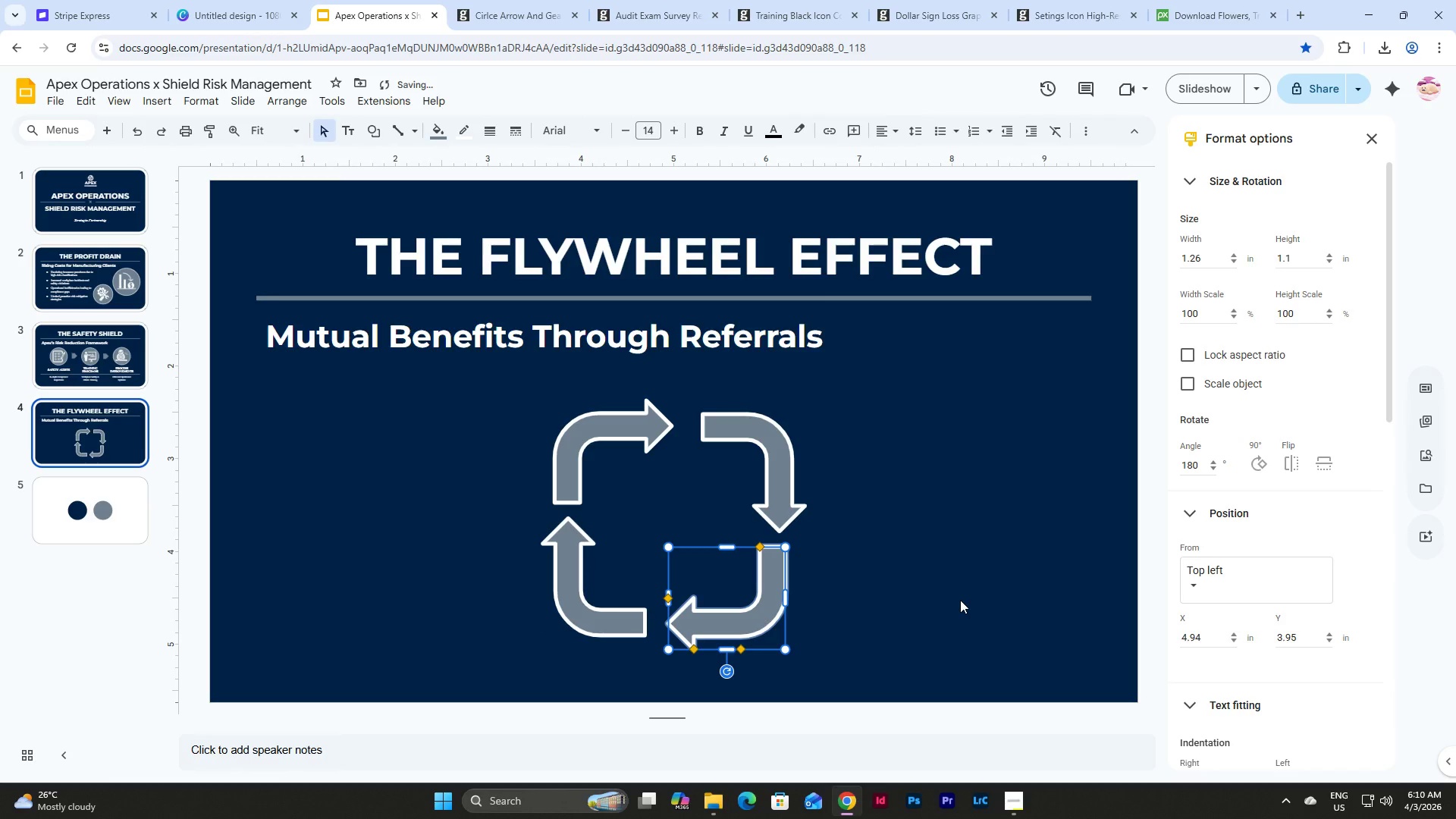 
key(Control+Z)
 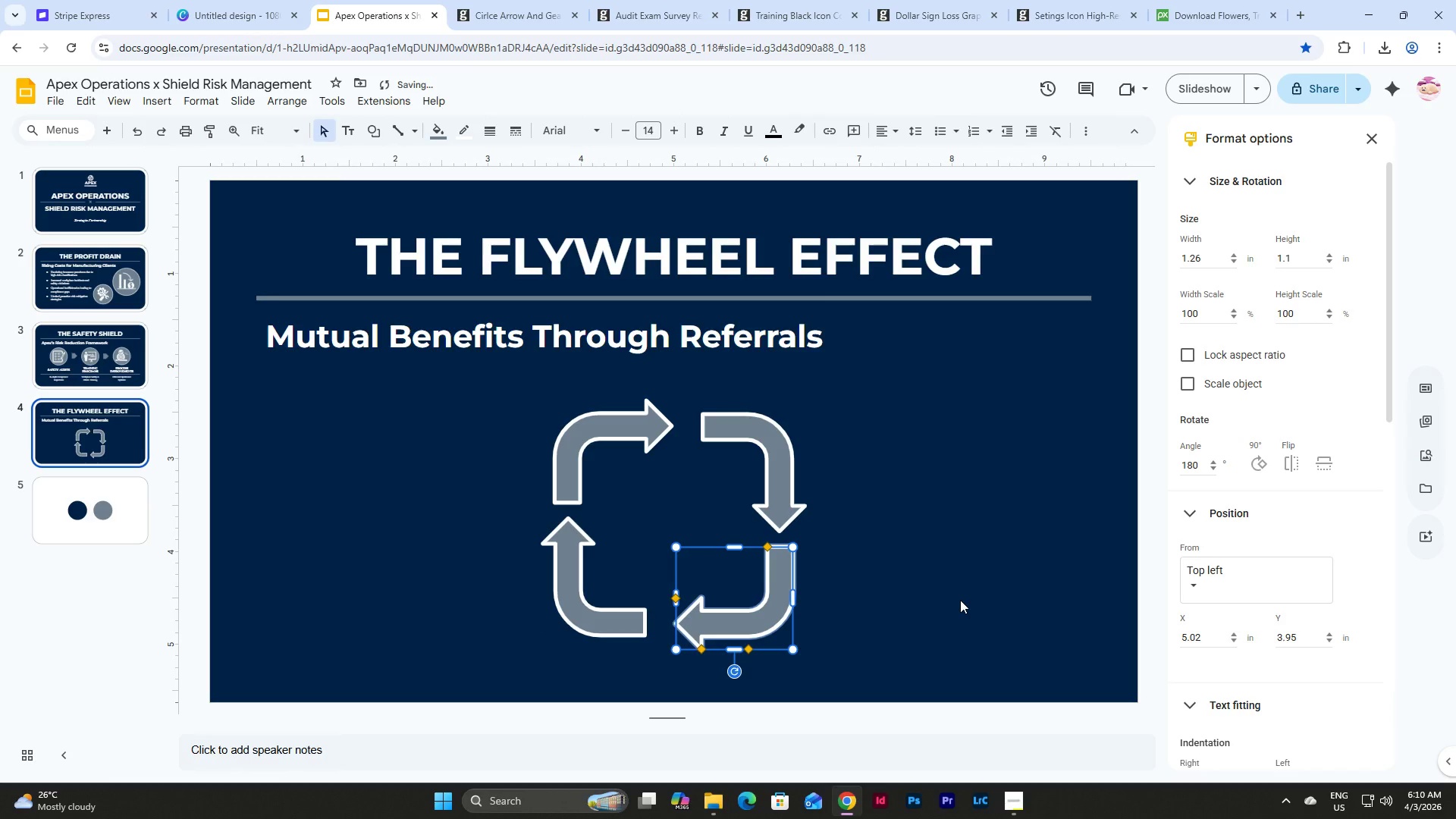 
left_click([960, 600])
 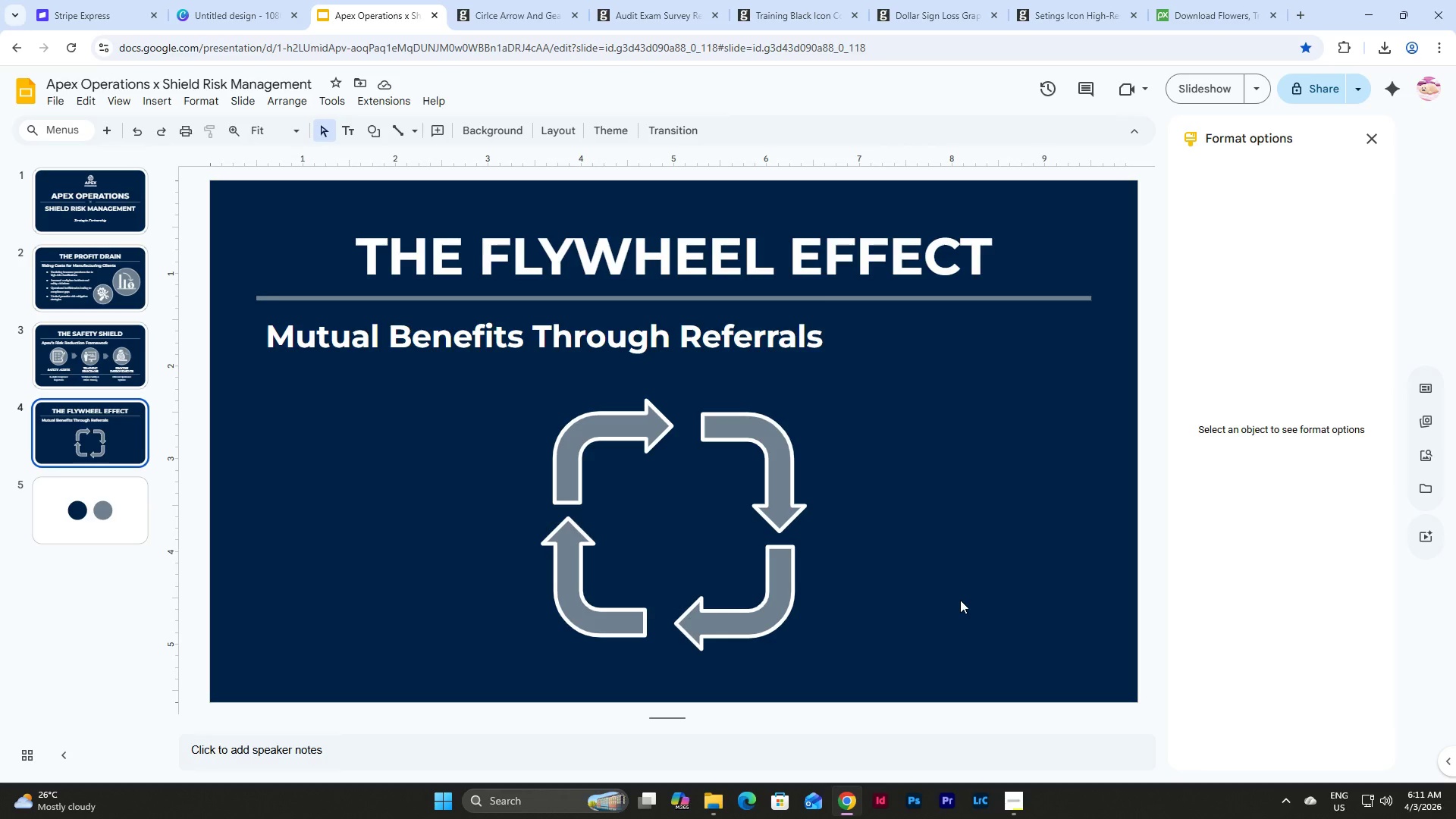 
wait(36.26)
 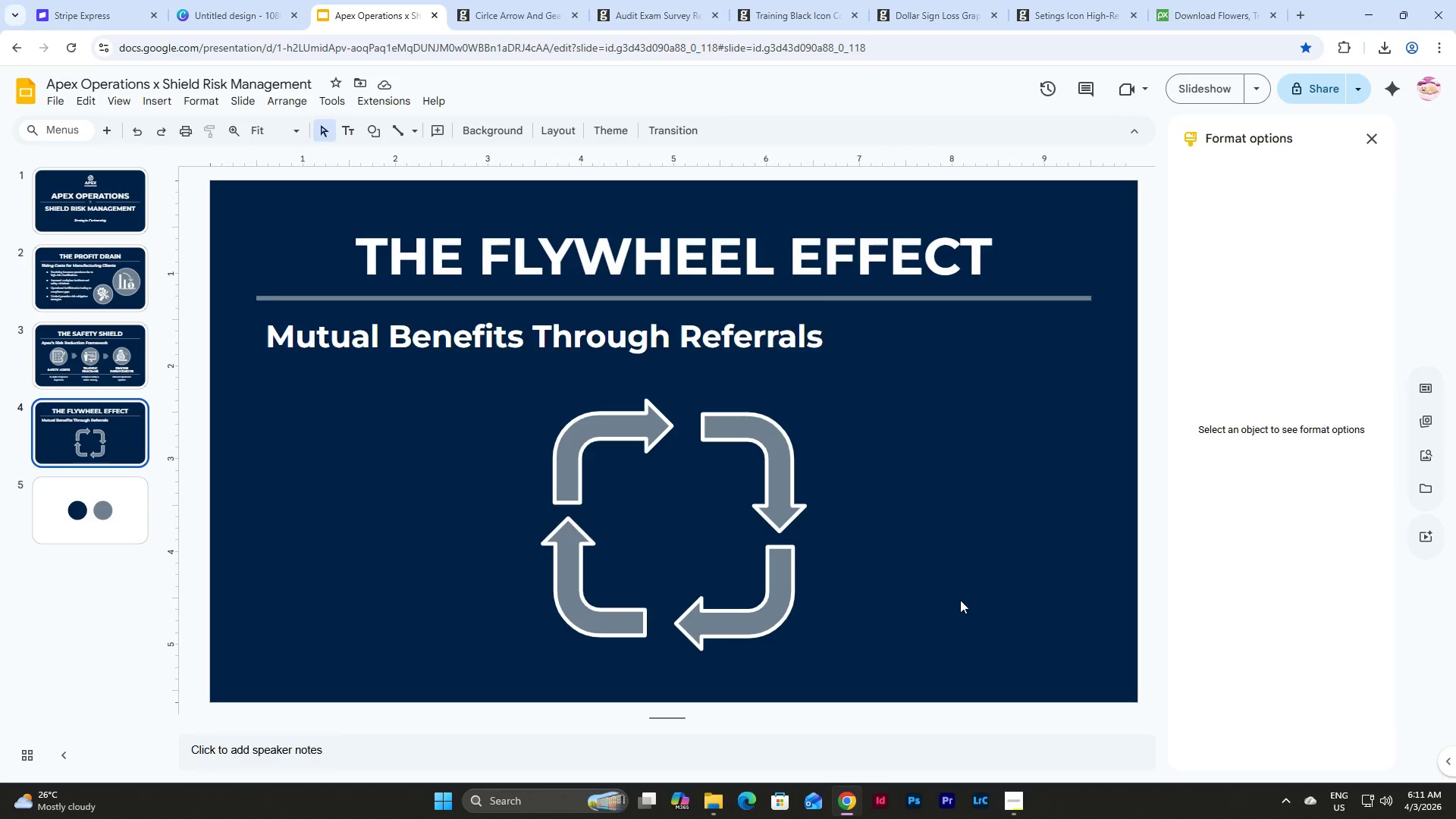 
left_click([936, 532])
 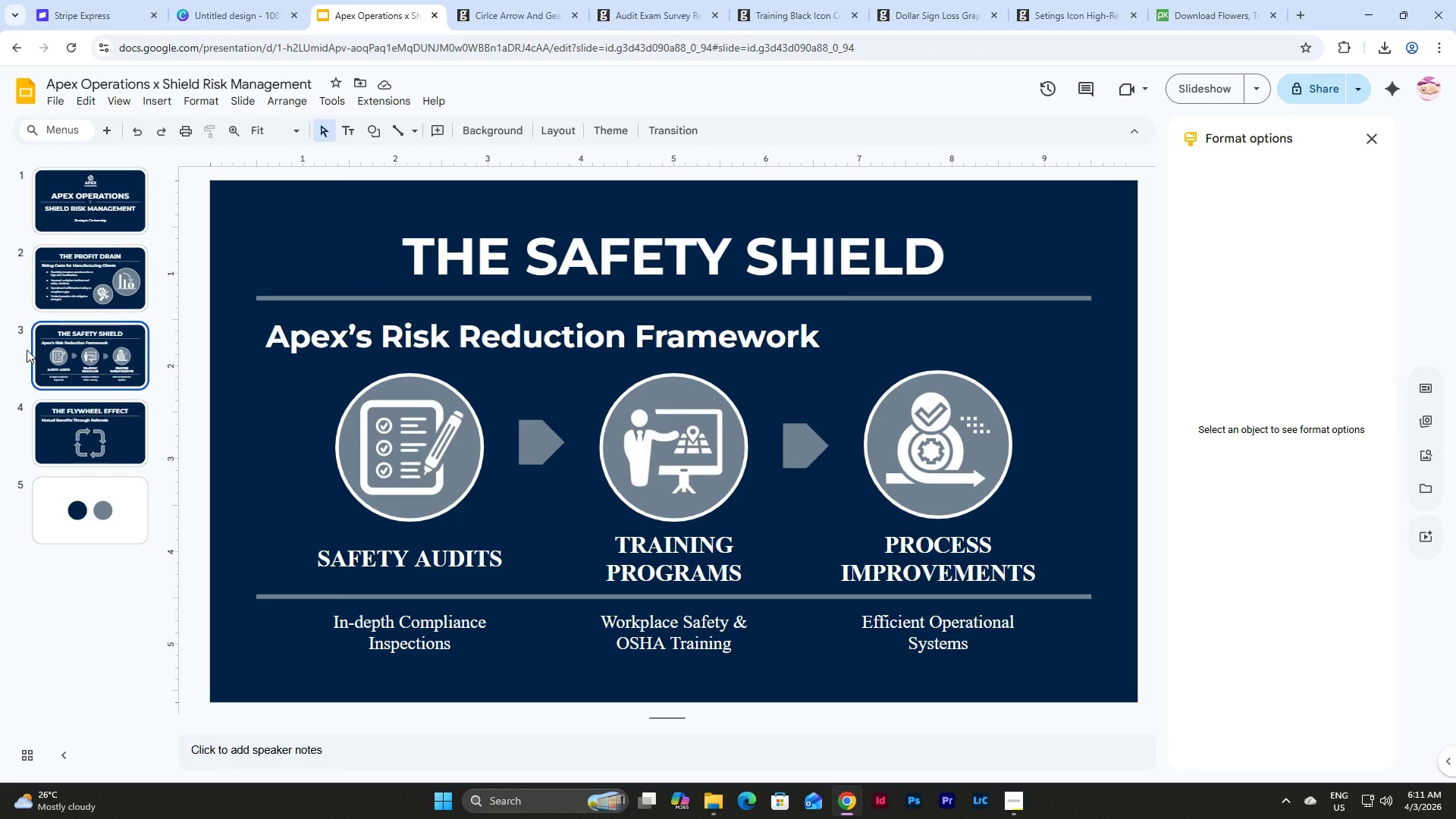 
double_click([119, 421])
 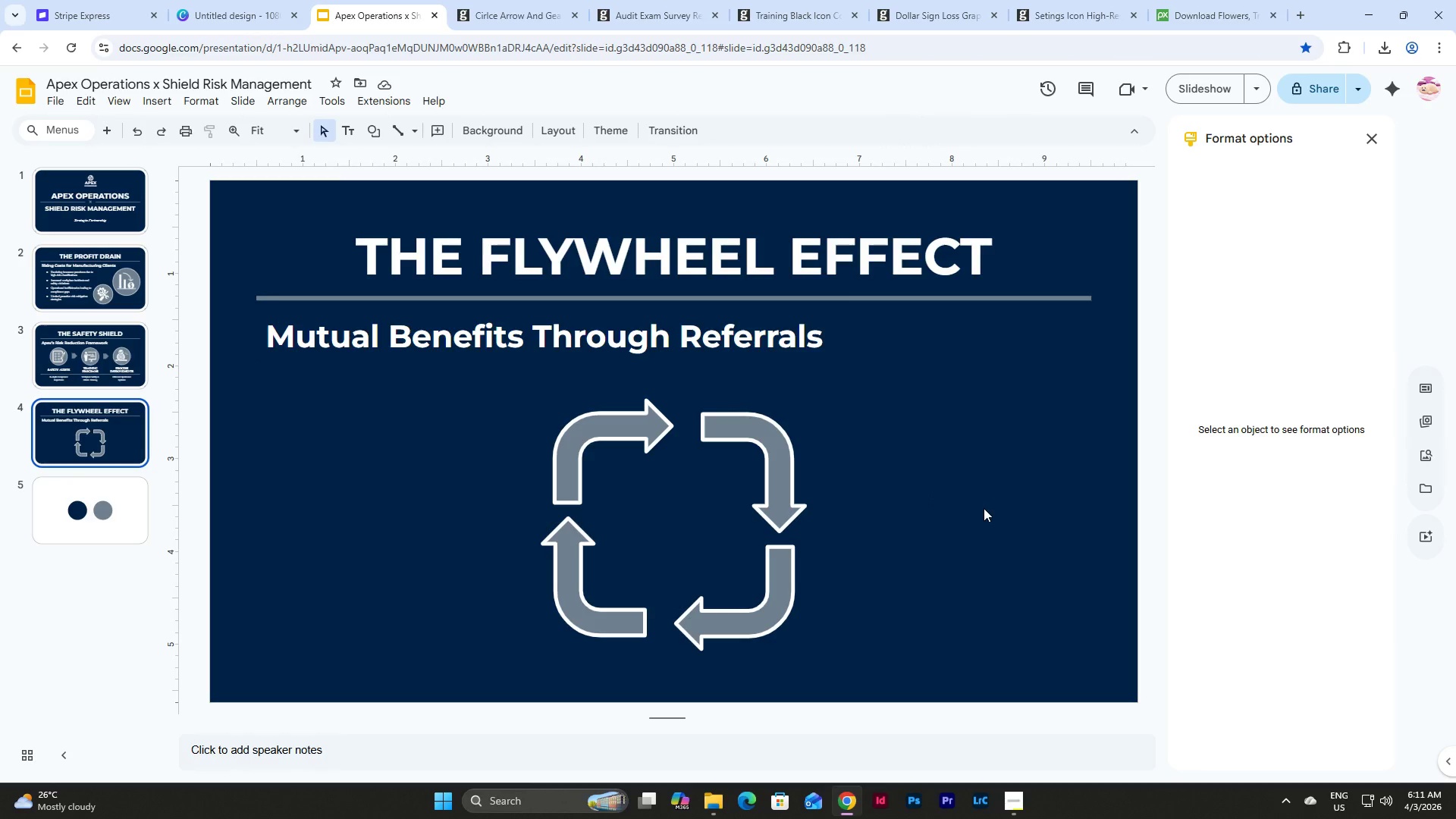 
left_click([984, 508])
 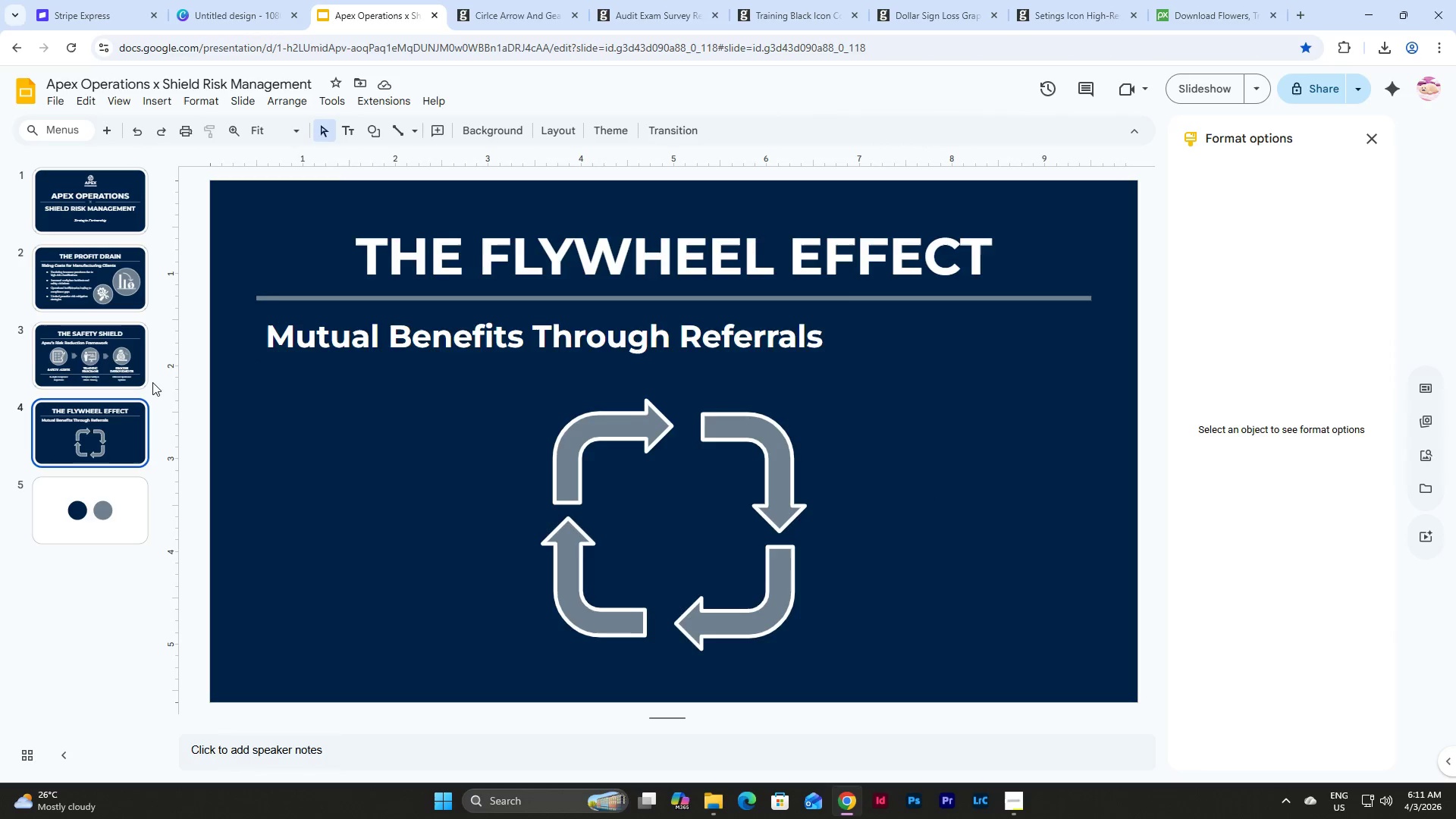 
left_click([83, 349])
 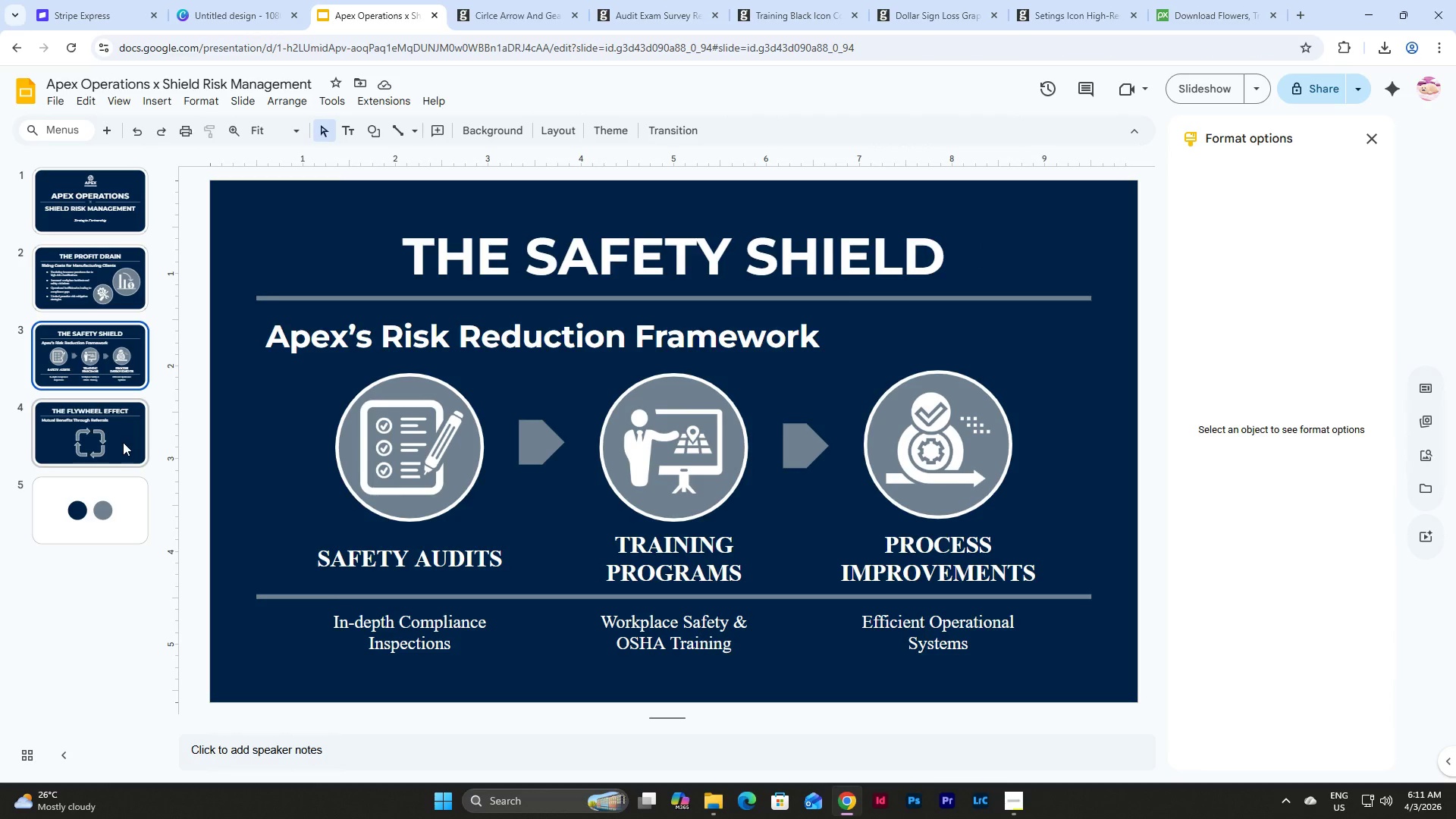 
left_click([121, 454])
 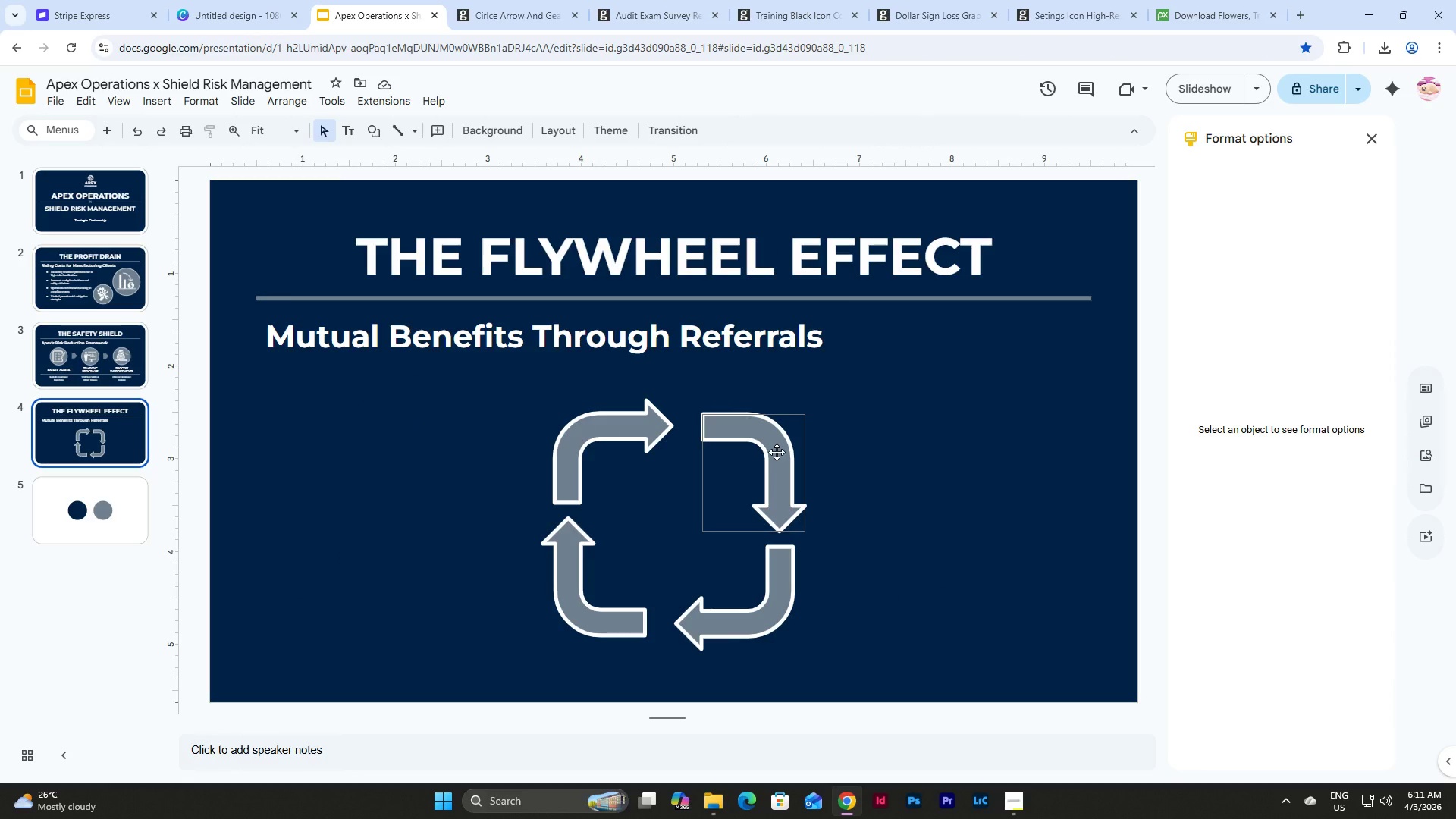 
scroll: coordinate [878, 457], scroll_direction: up, amount: 4.0
 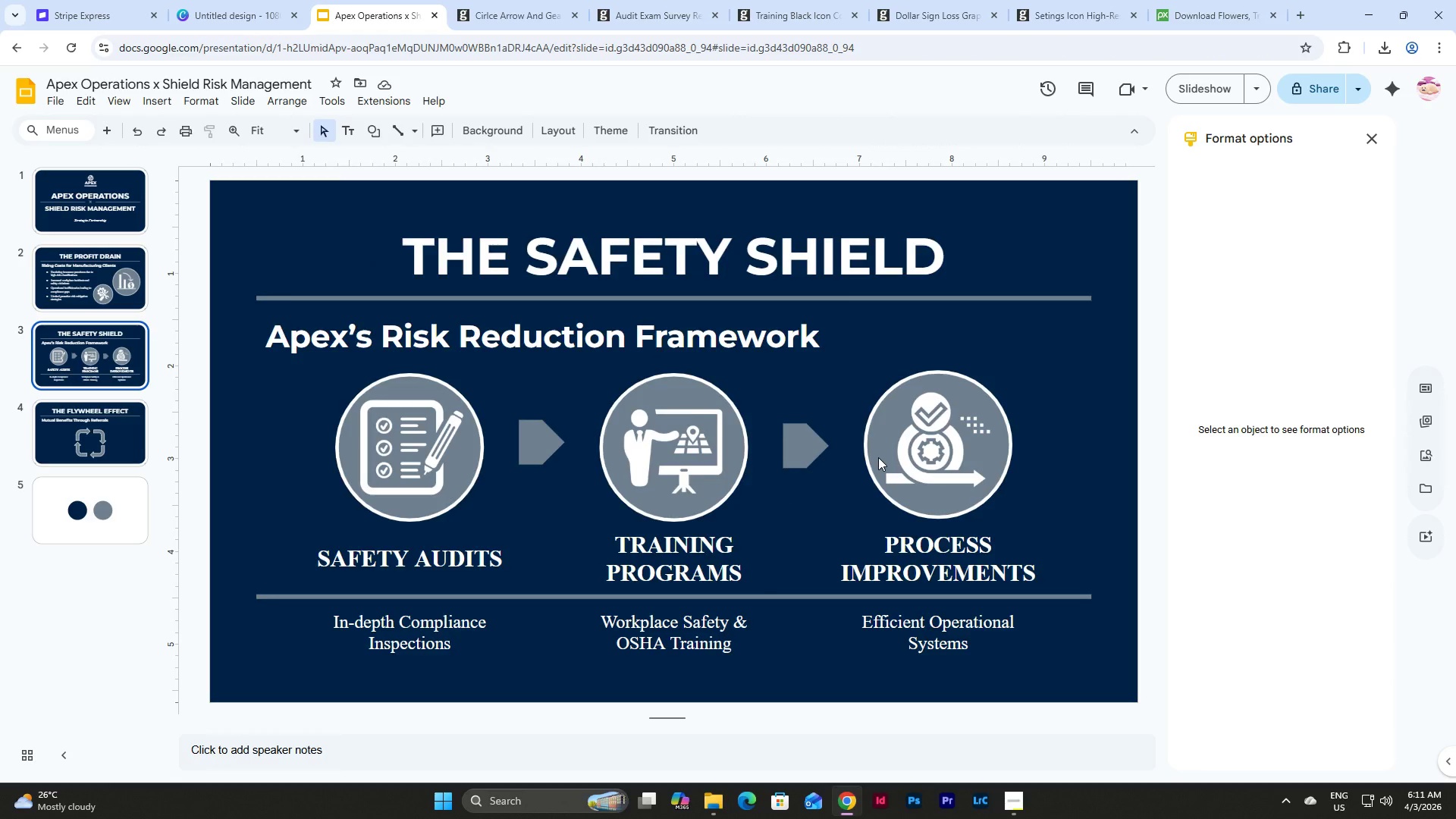 
scroll: coordinate [878, 457], scroll_direction: down, amount: 2.0
 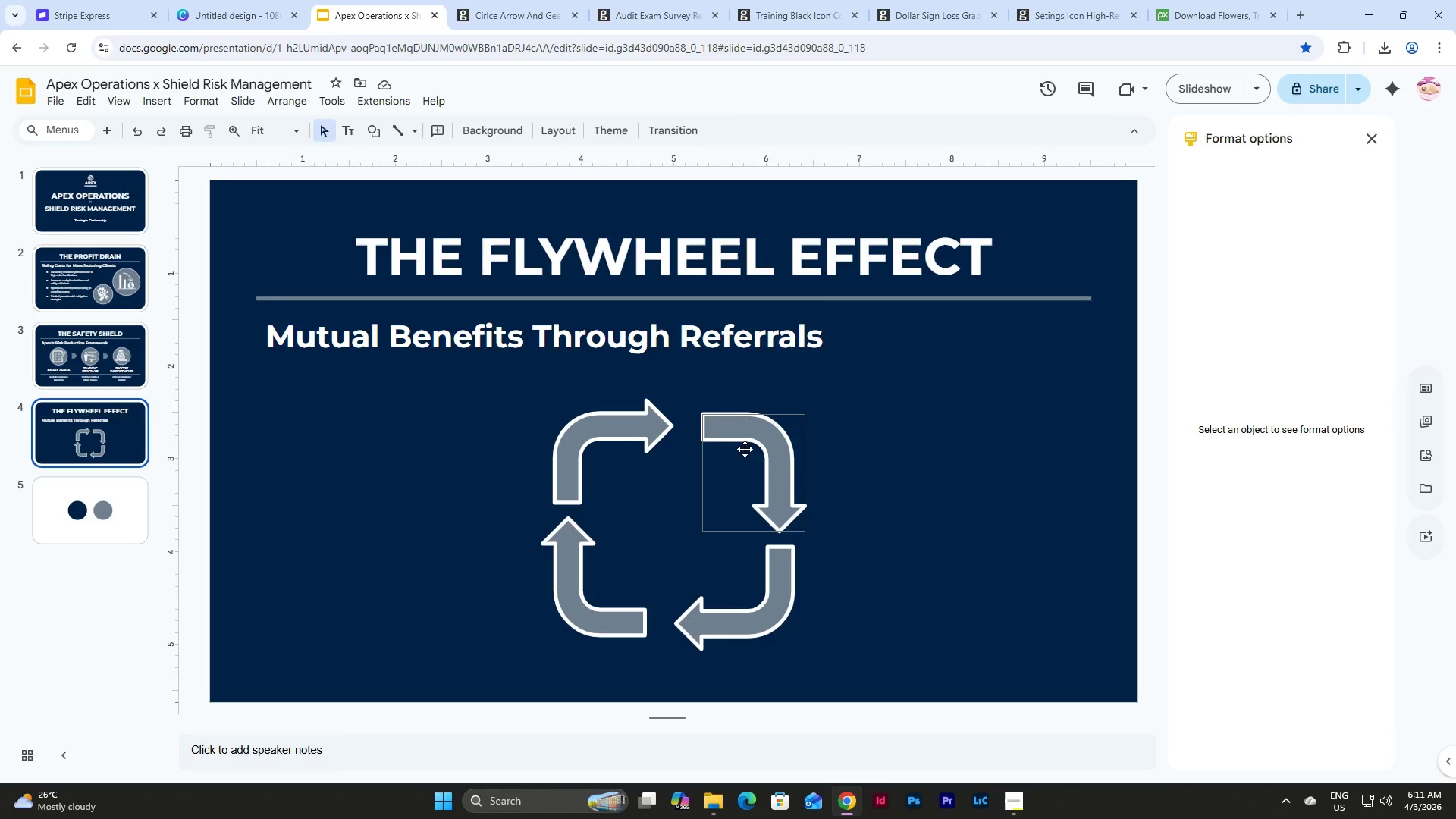 
left_click([601, 435])
 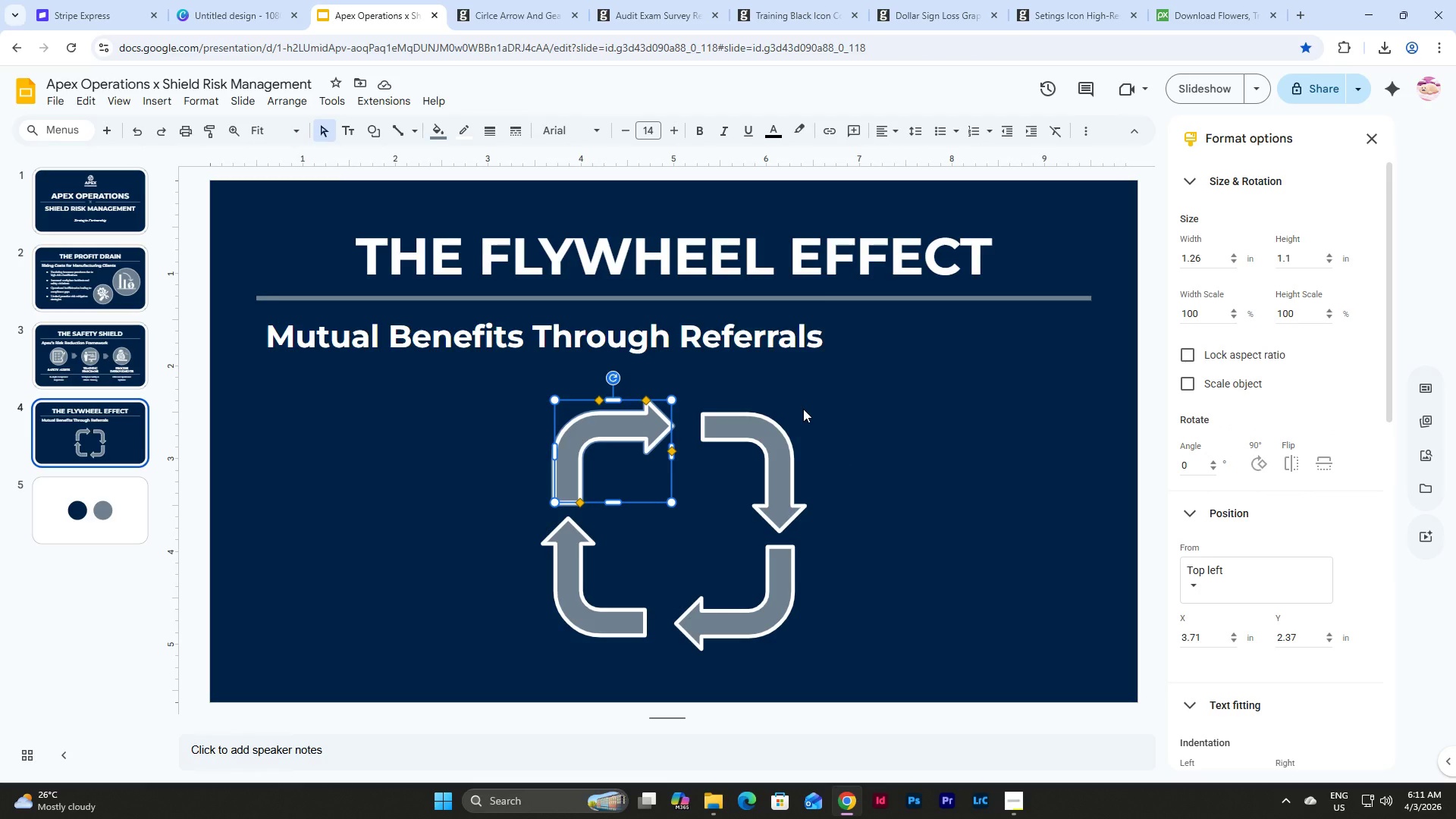 
key(Shift+ArrowLeft)
 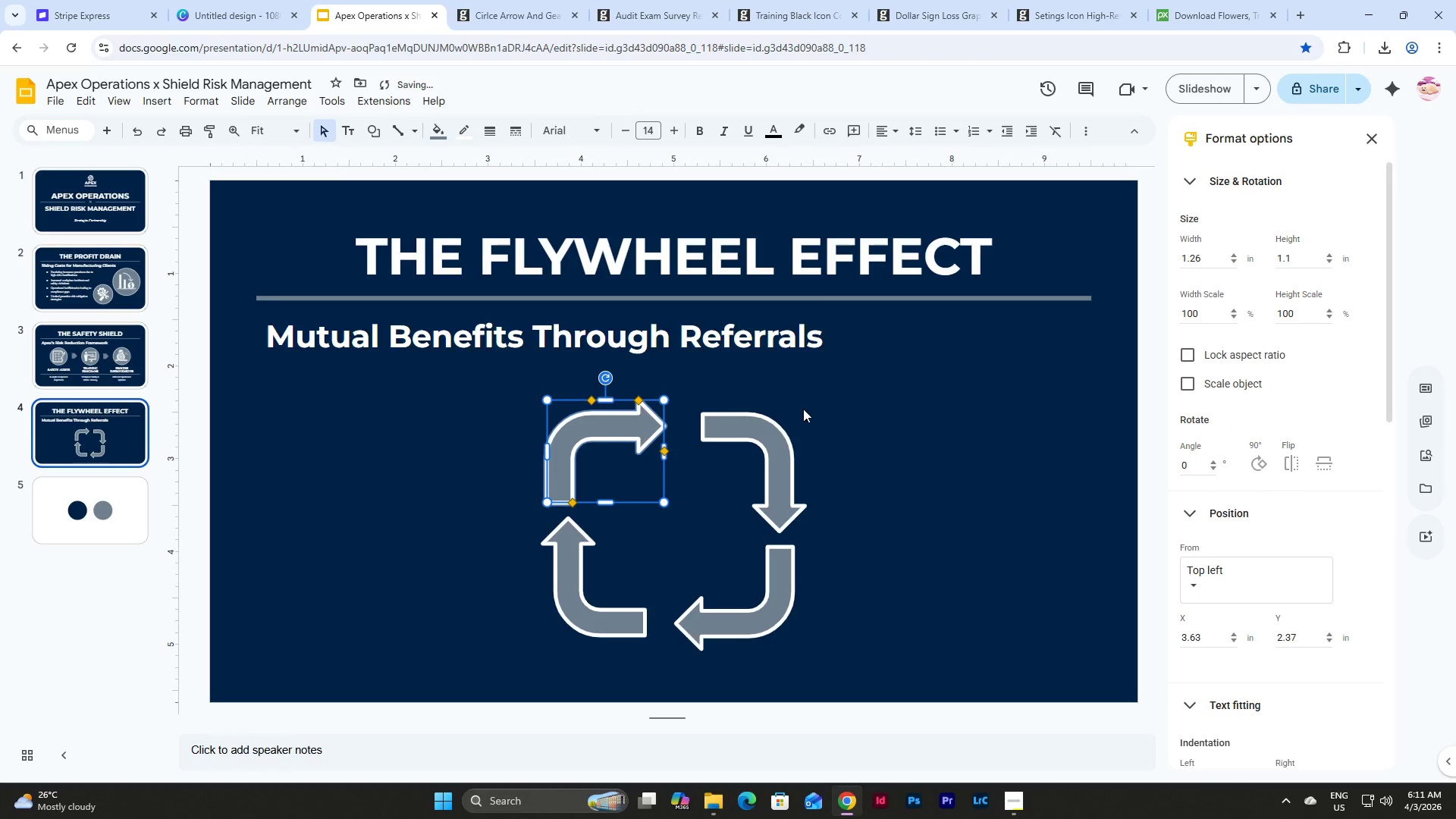 
key(Shift+ArrowLeft)
 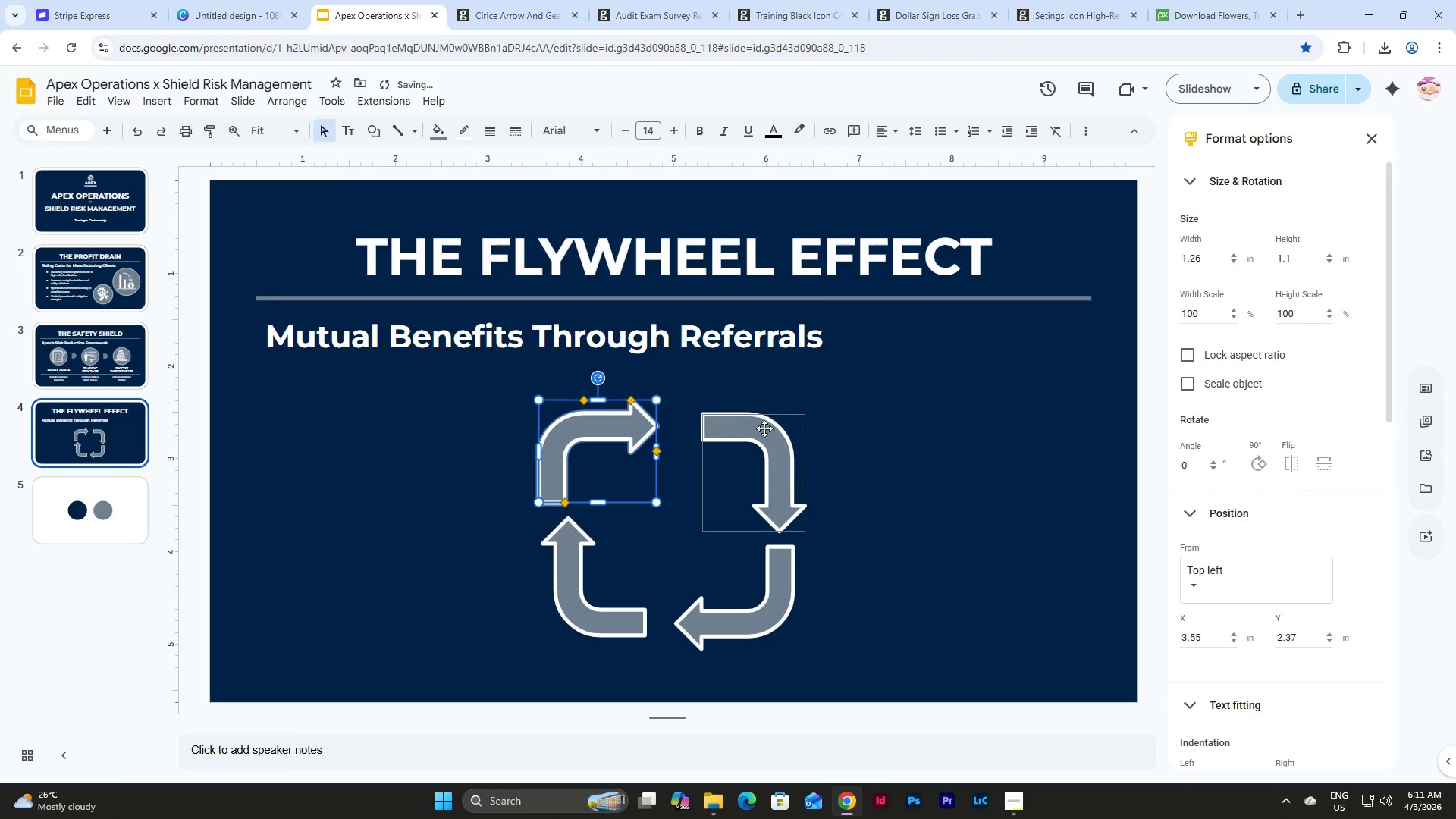 
left_click([761, 429])
 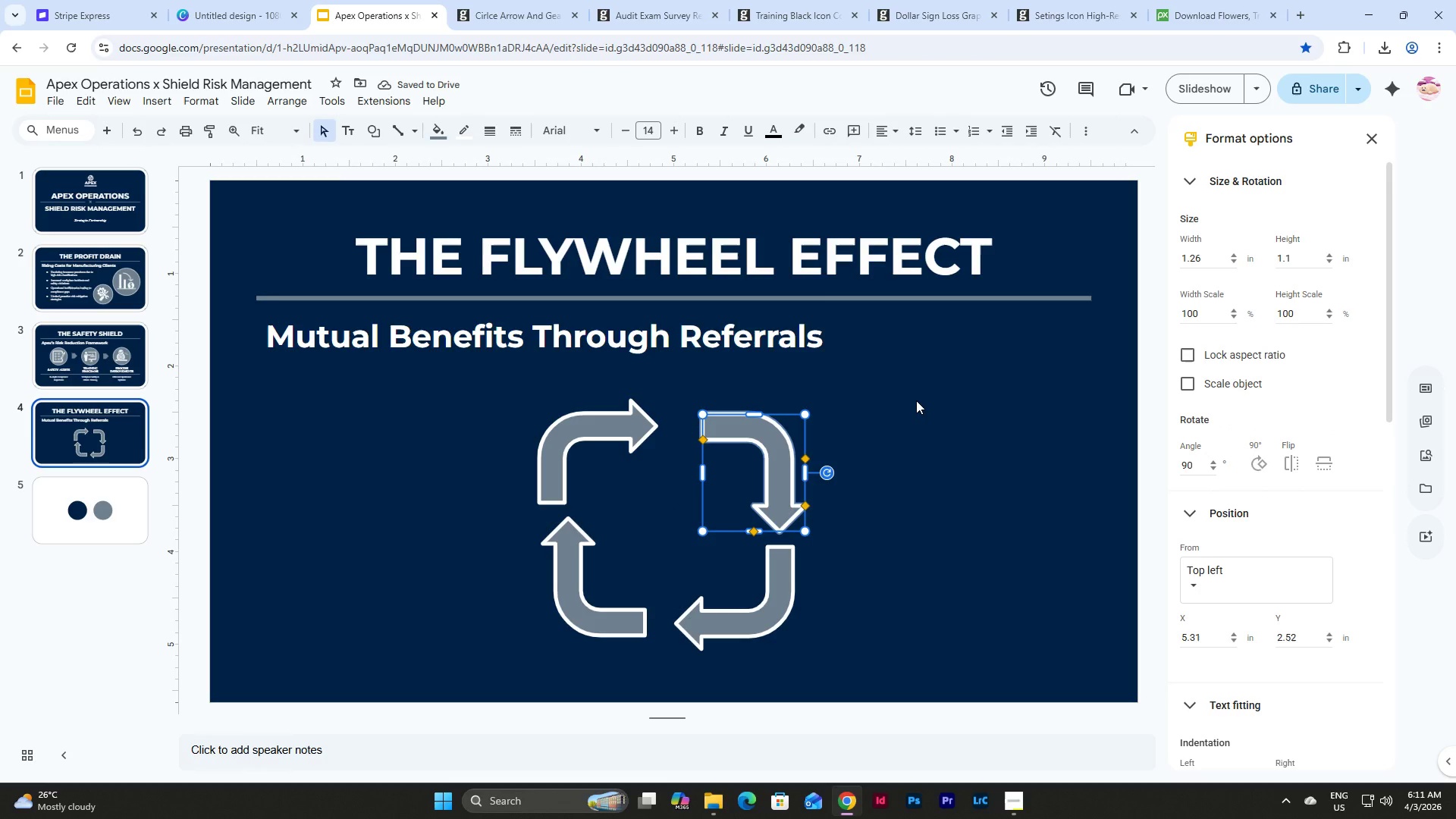 
key(Shift+ArrowRight)
 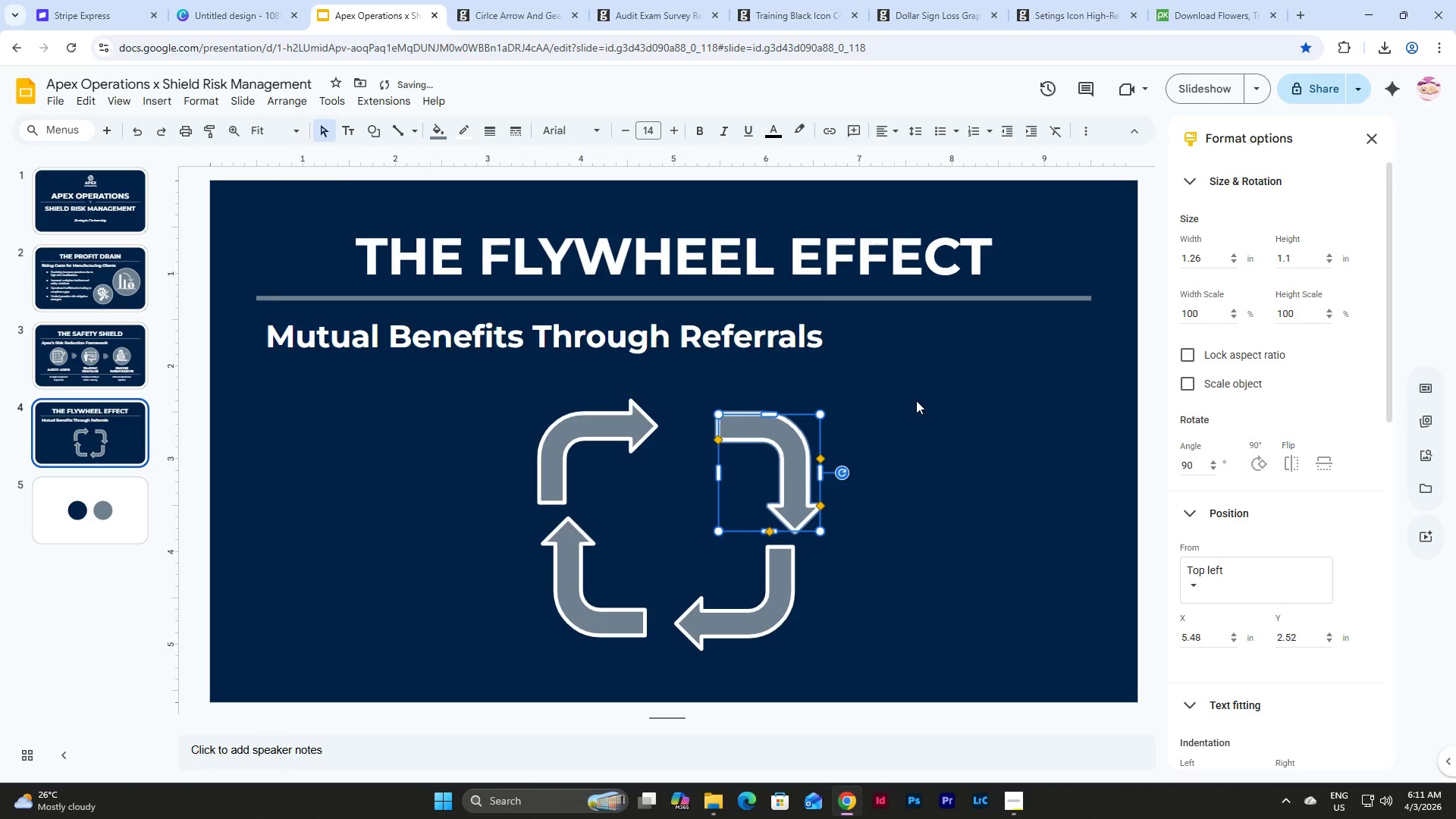 
key(Shift+ArrowRight)
 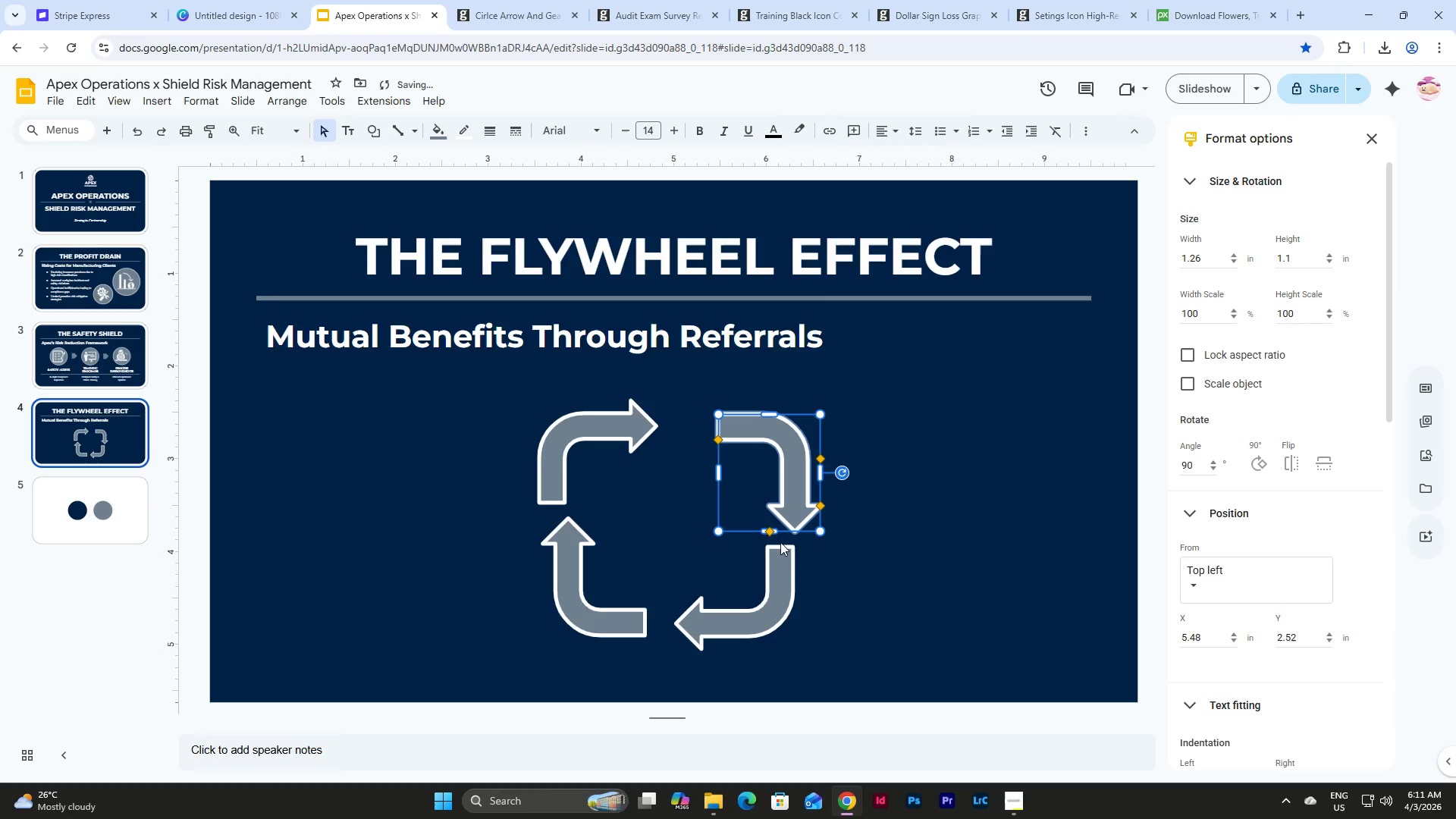 
left_click([783, 572])
 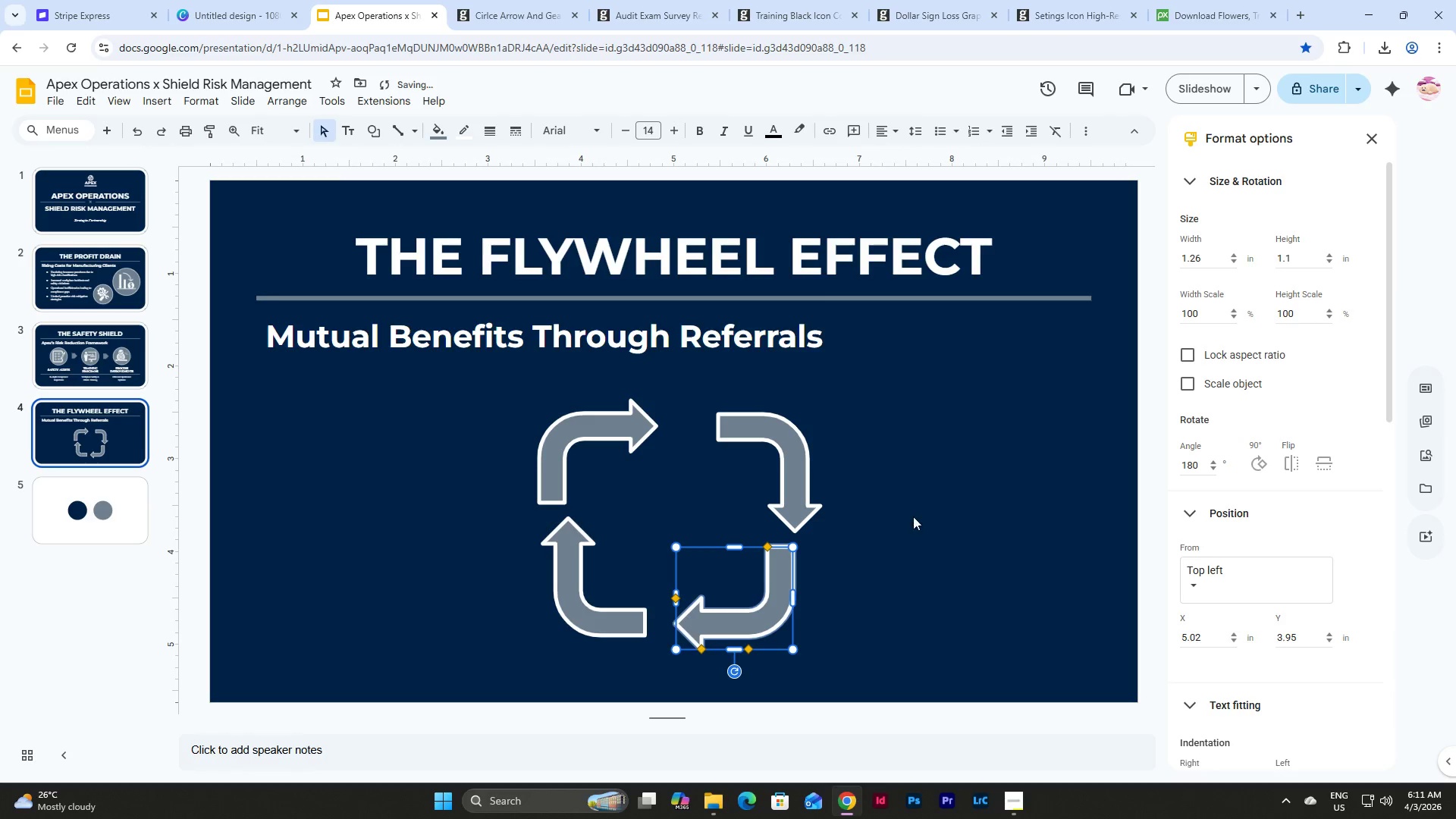 
key(Shift+ArrowDown)
 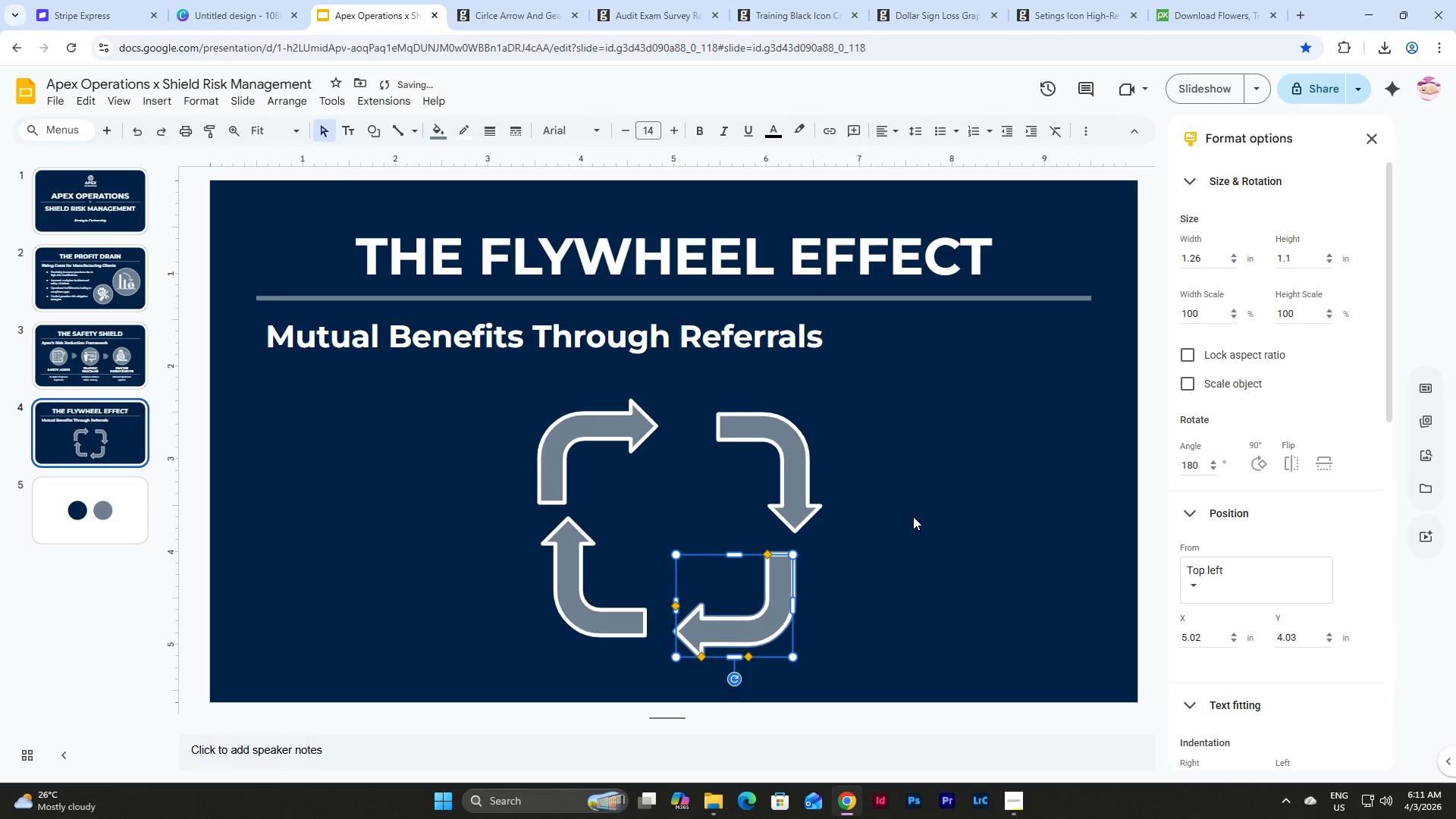 
key(Shift+ArrowDown)
 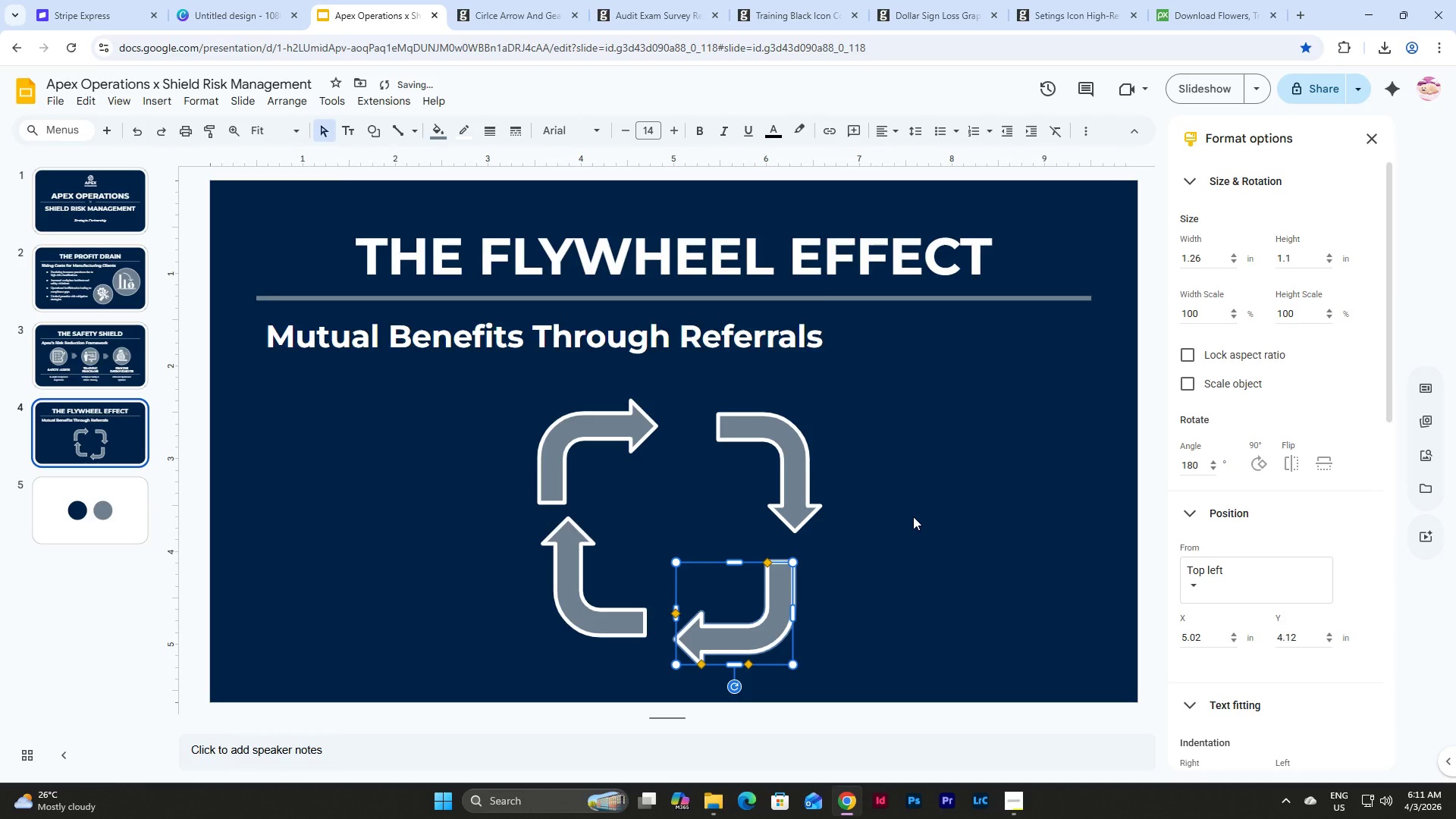 
key(Shift+ArrowRight)
 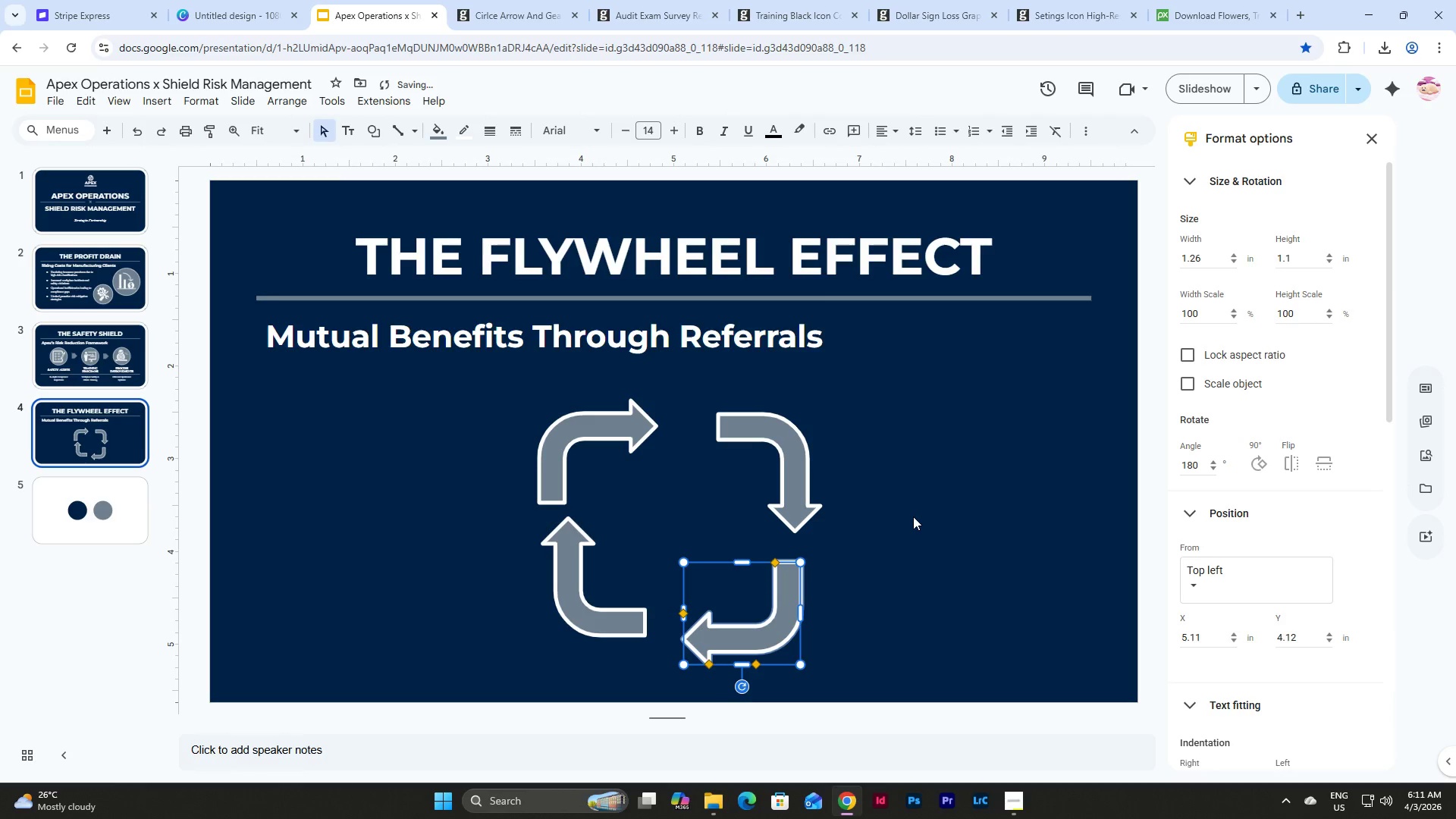 
key(Shift+ArrowRight)
 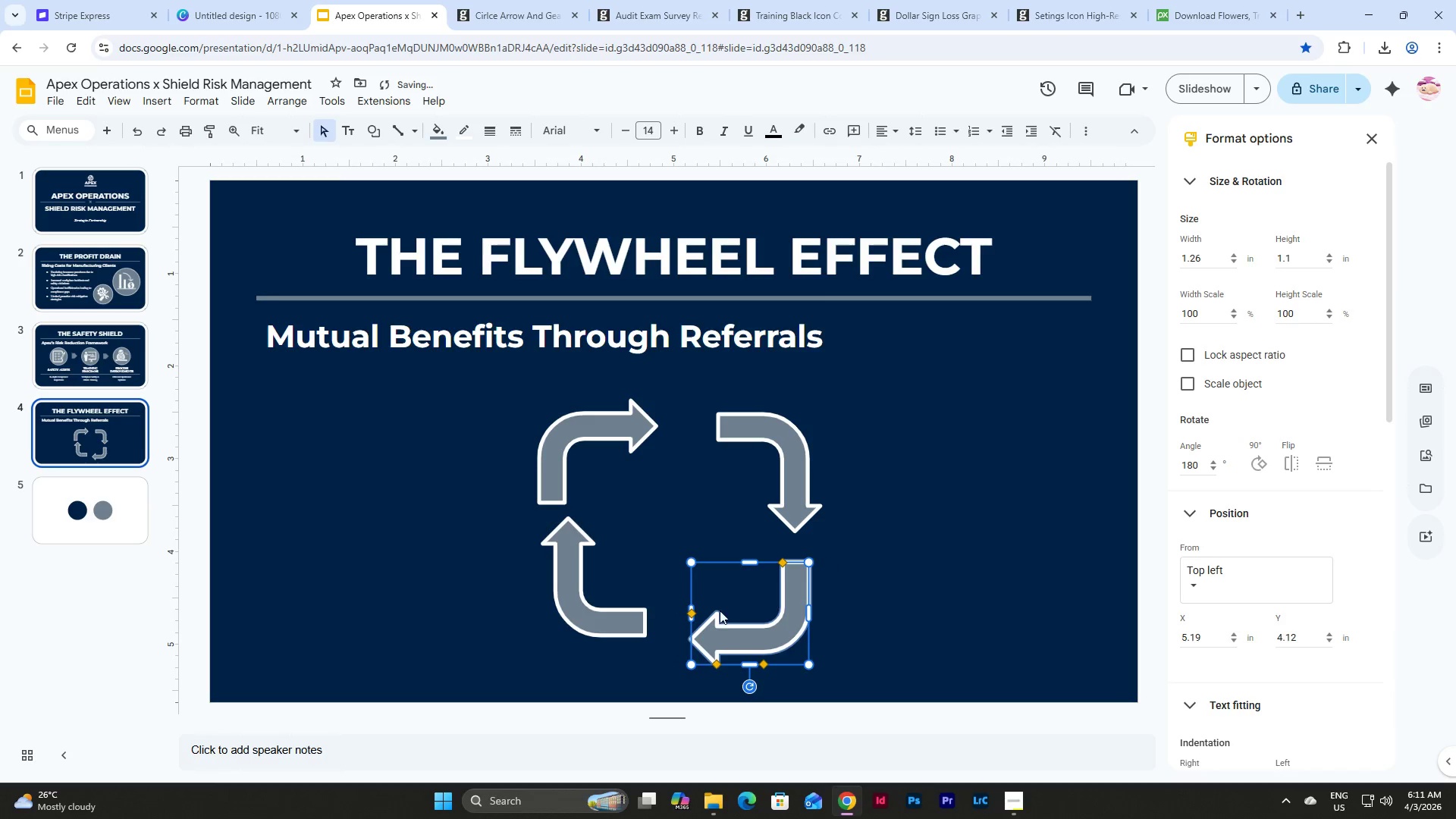 
left_click([620, 627])
 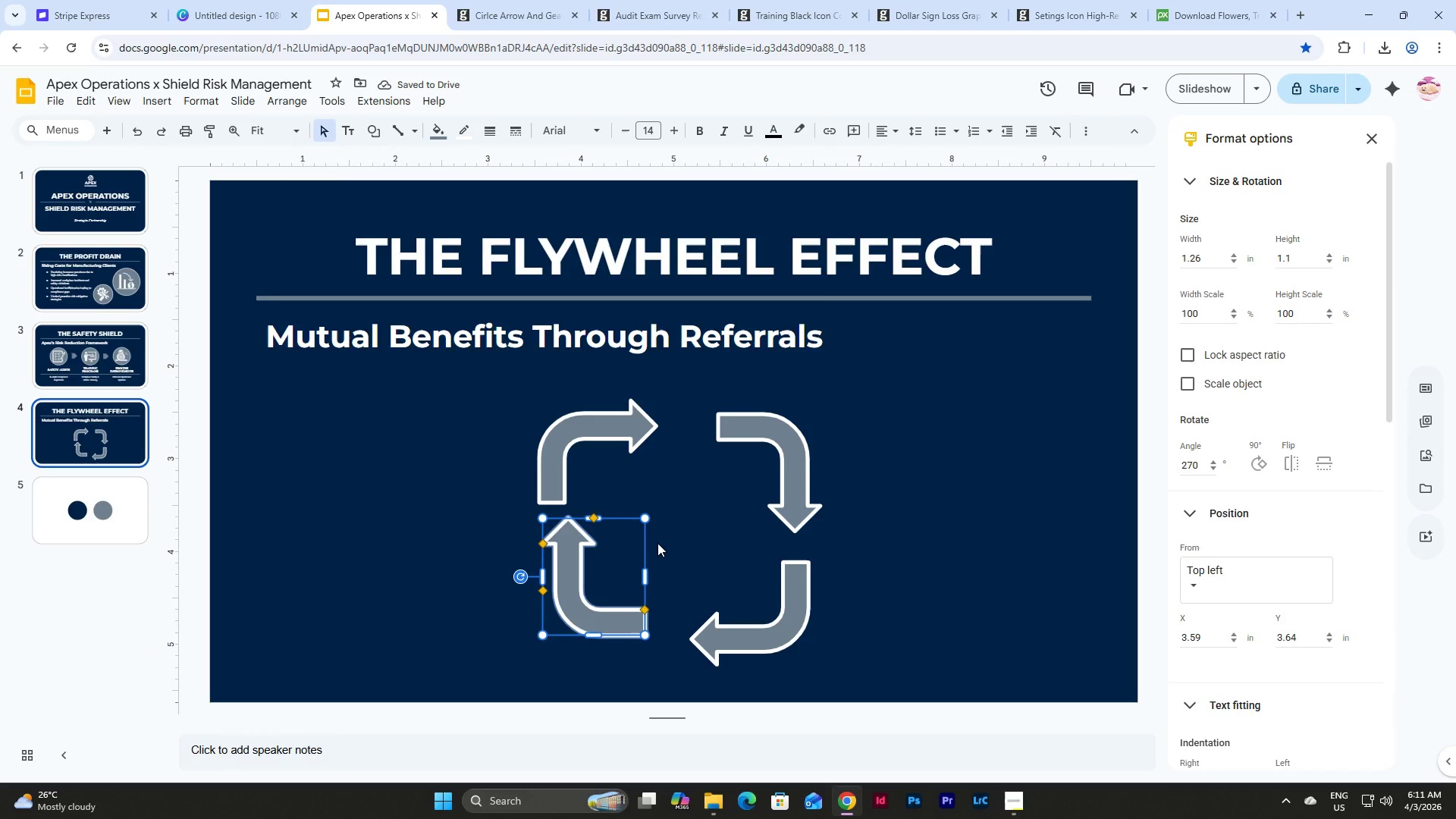 
key(Shift+ArrowDown)
 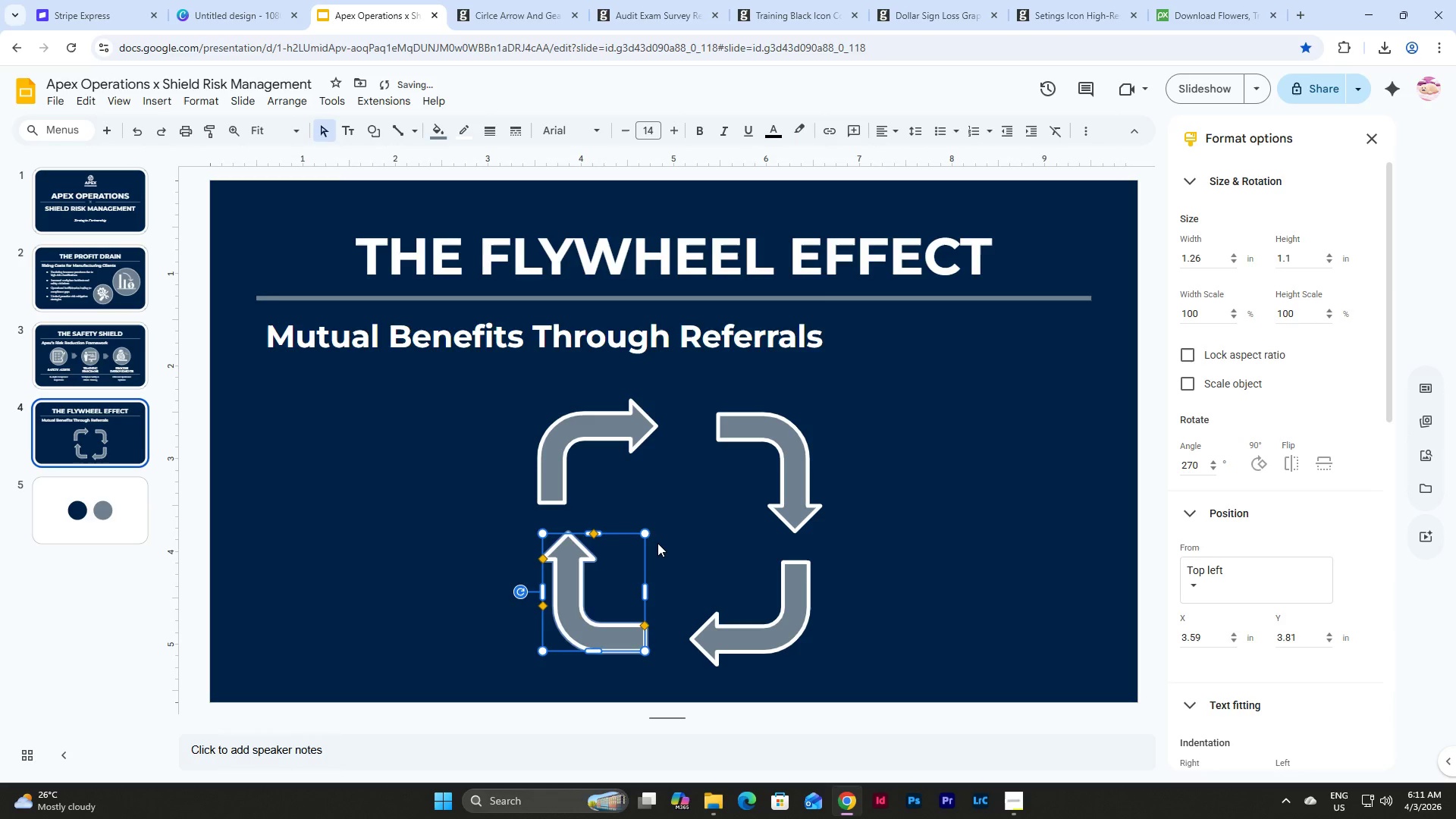 
key(Shift+ArrowDown)
 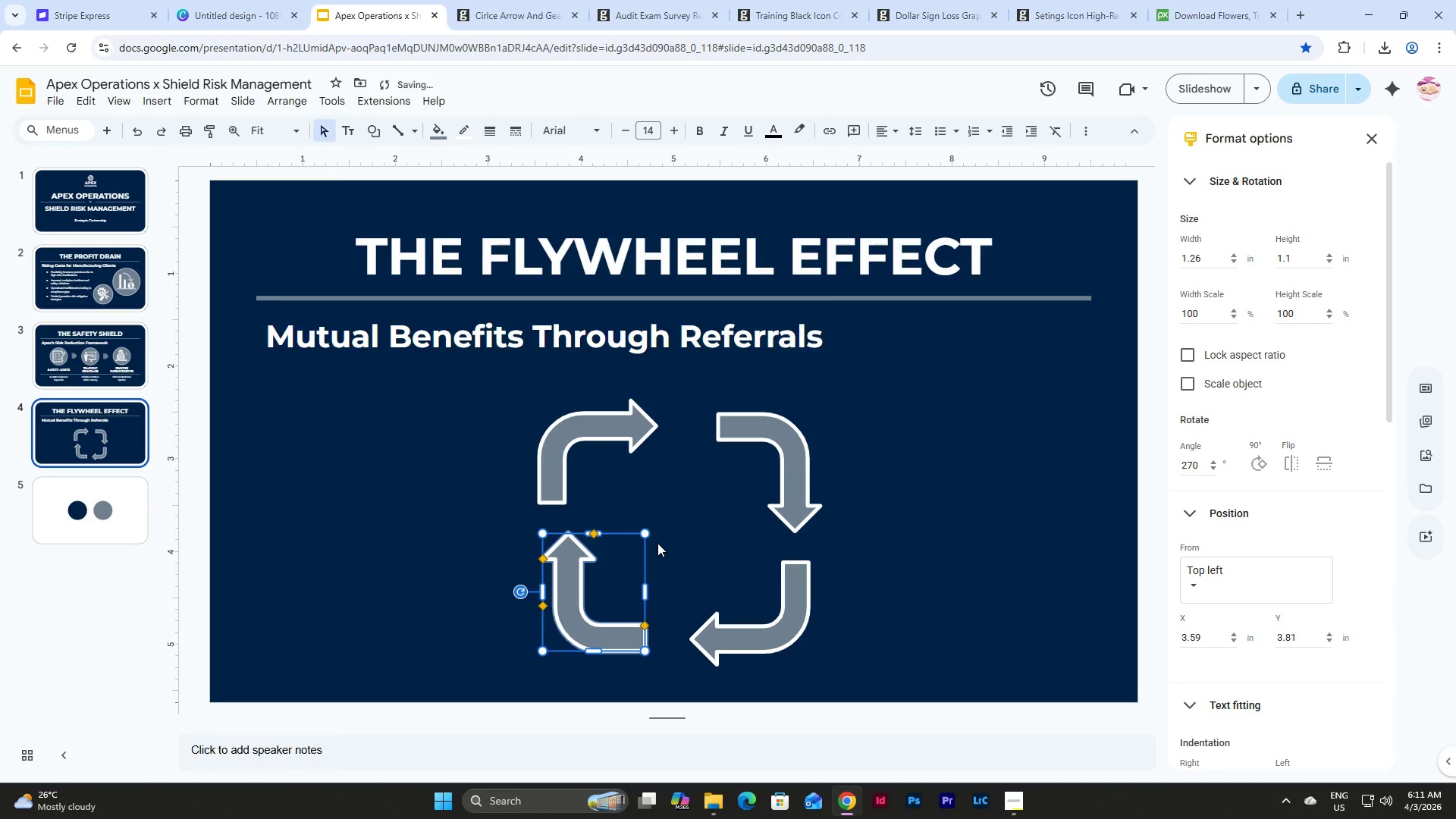 
key(Shift+ArrowLeft)
 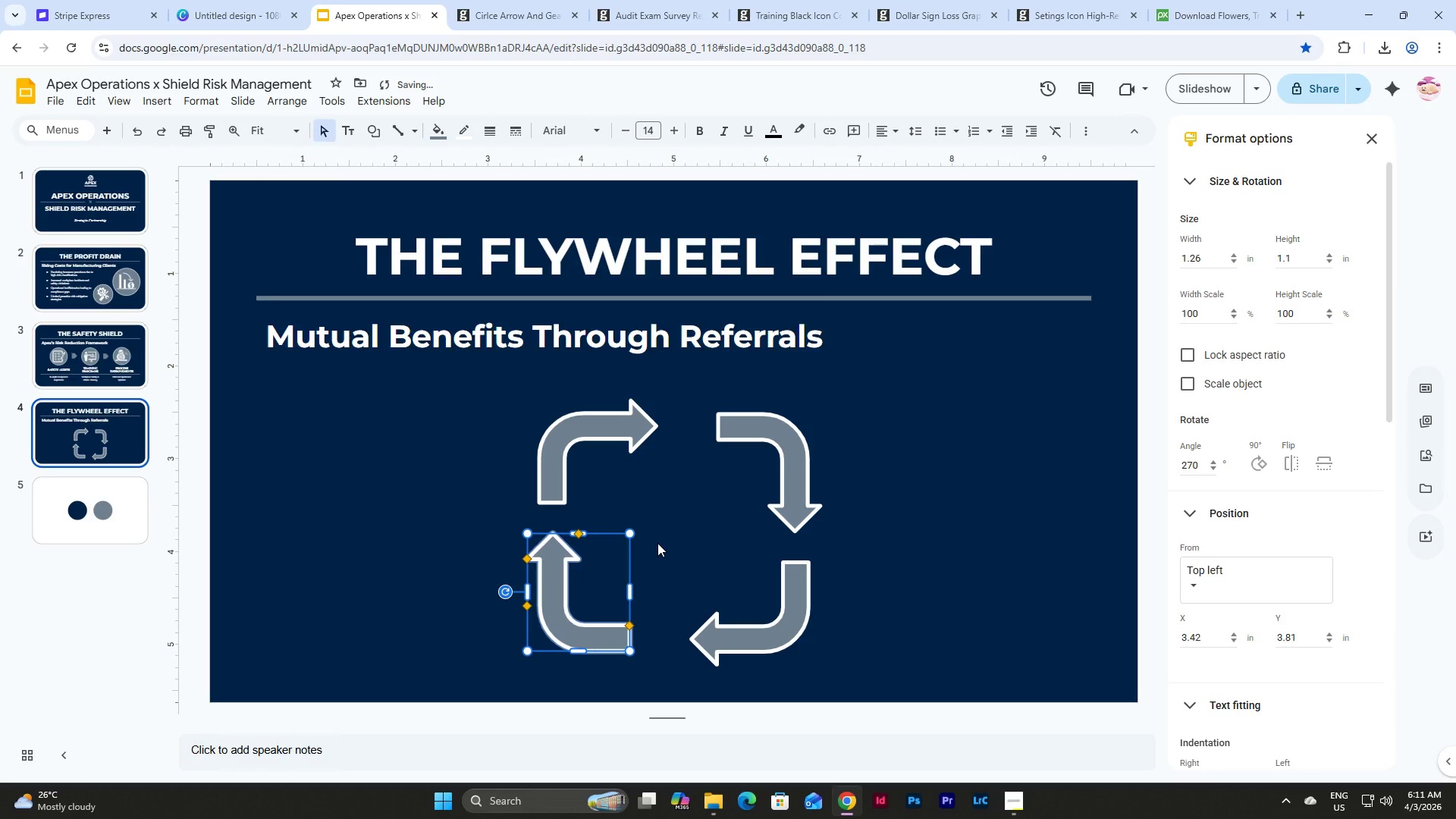 
key(Shift+ArrowLeft)
 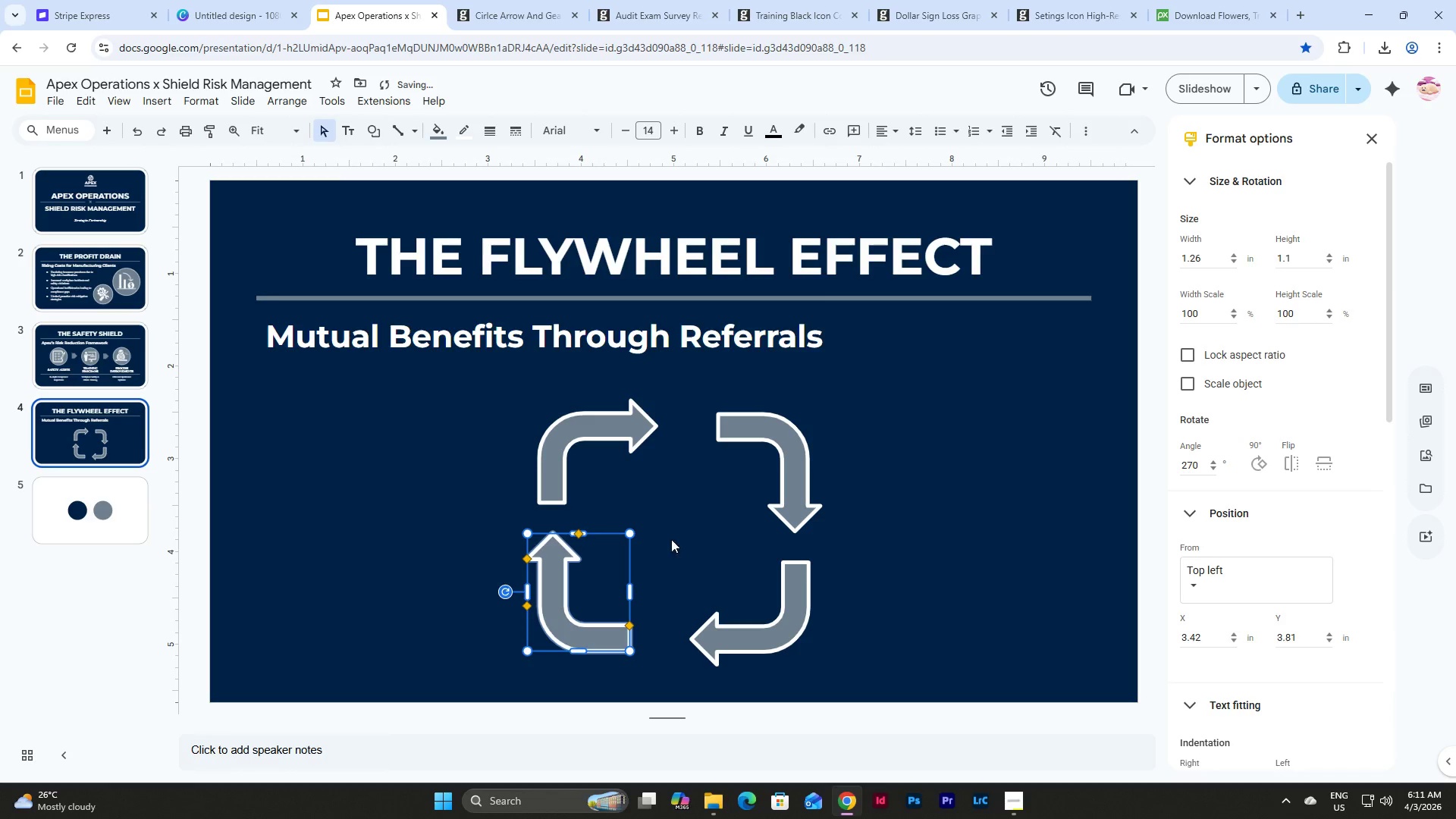 
left_click([954, 515])
 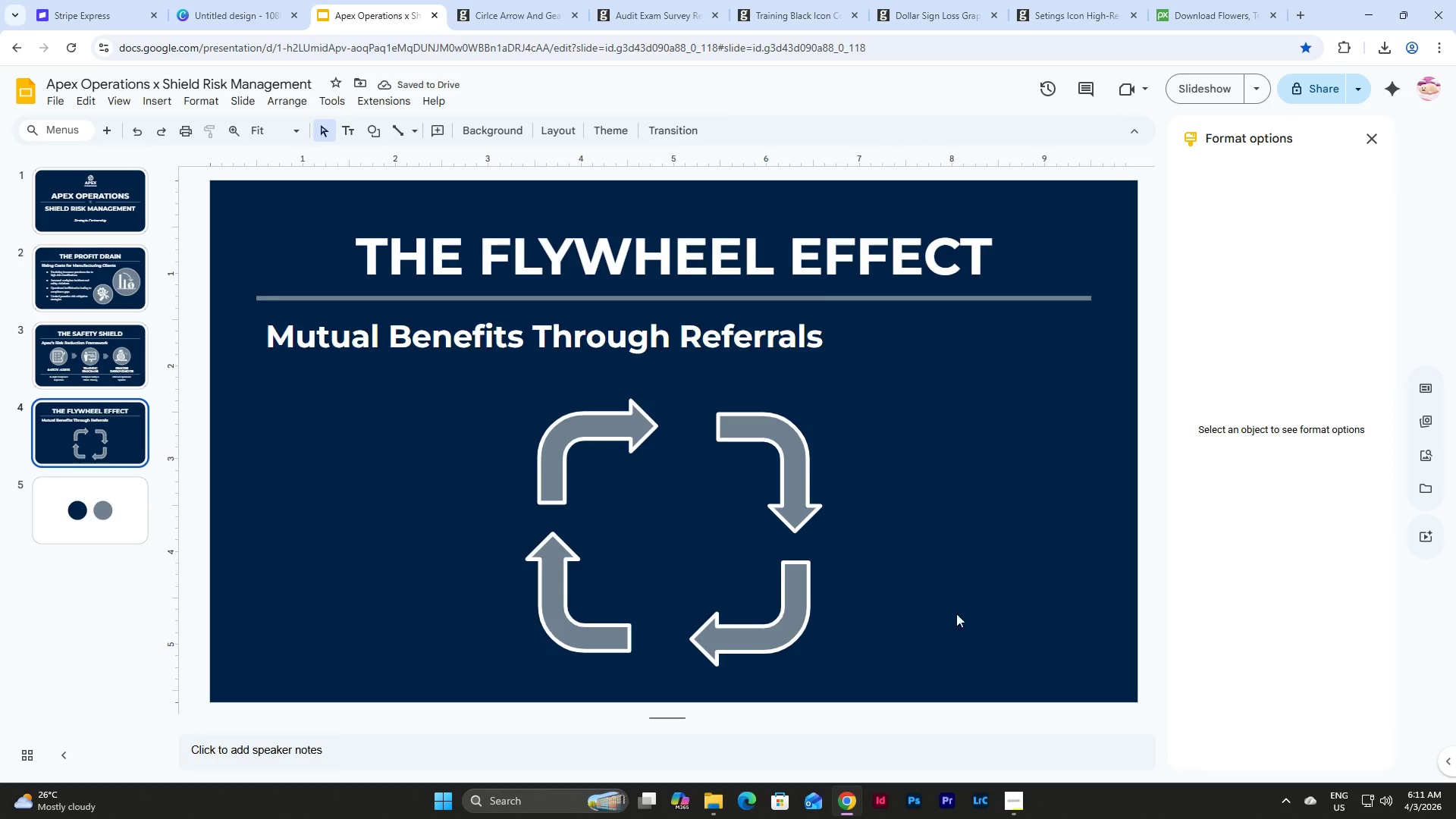 
left_click_drag(start_coordinate=[912, 634], to_coordinate=[478, 406])
 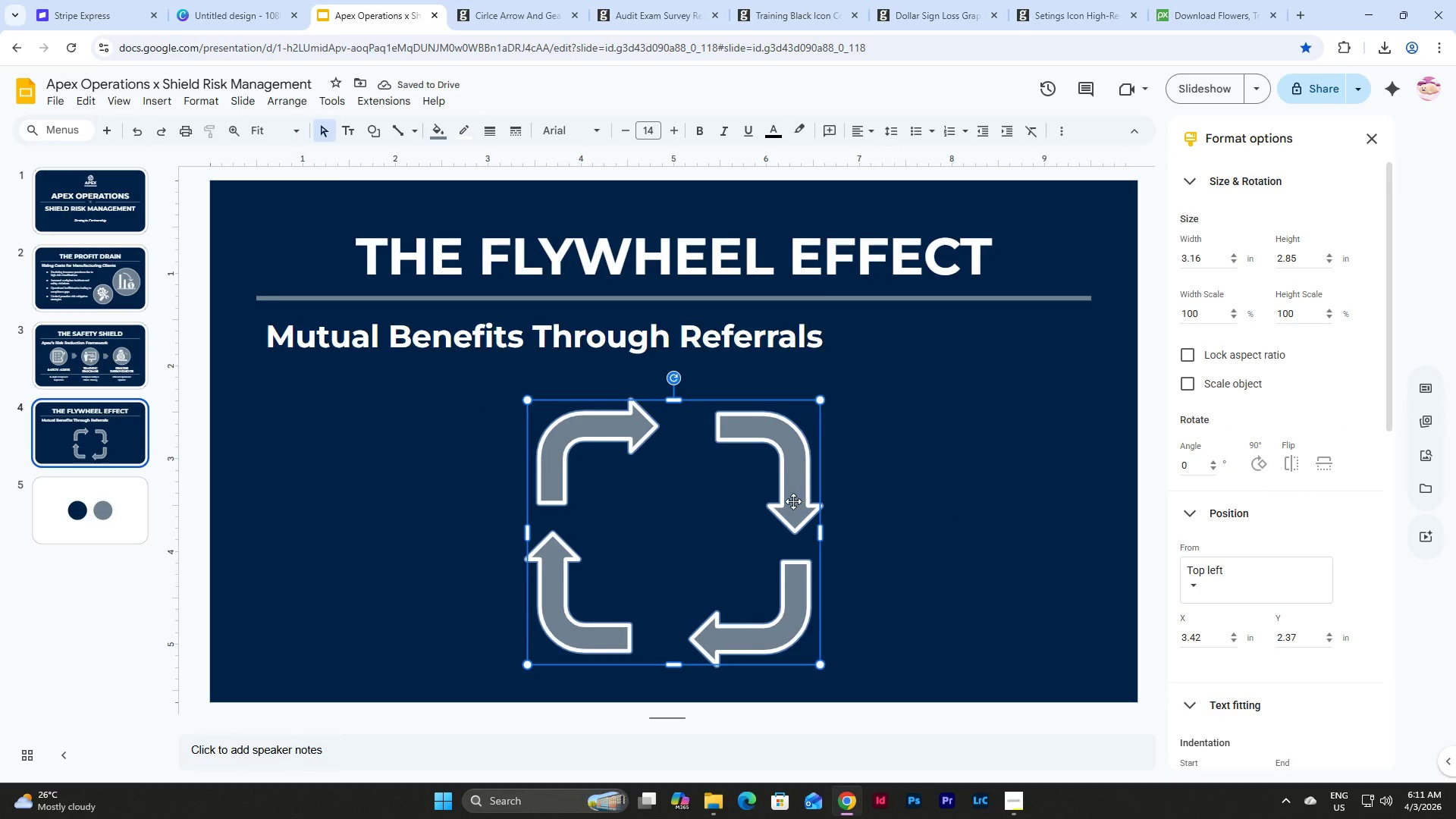 
left_click_drag(start_coordinate=[793, 501], to_coordinate=[793, 482])
 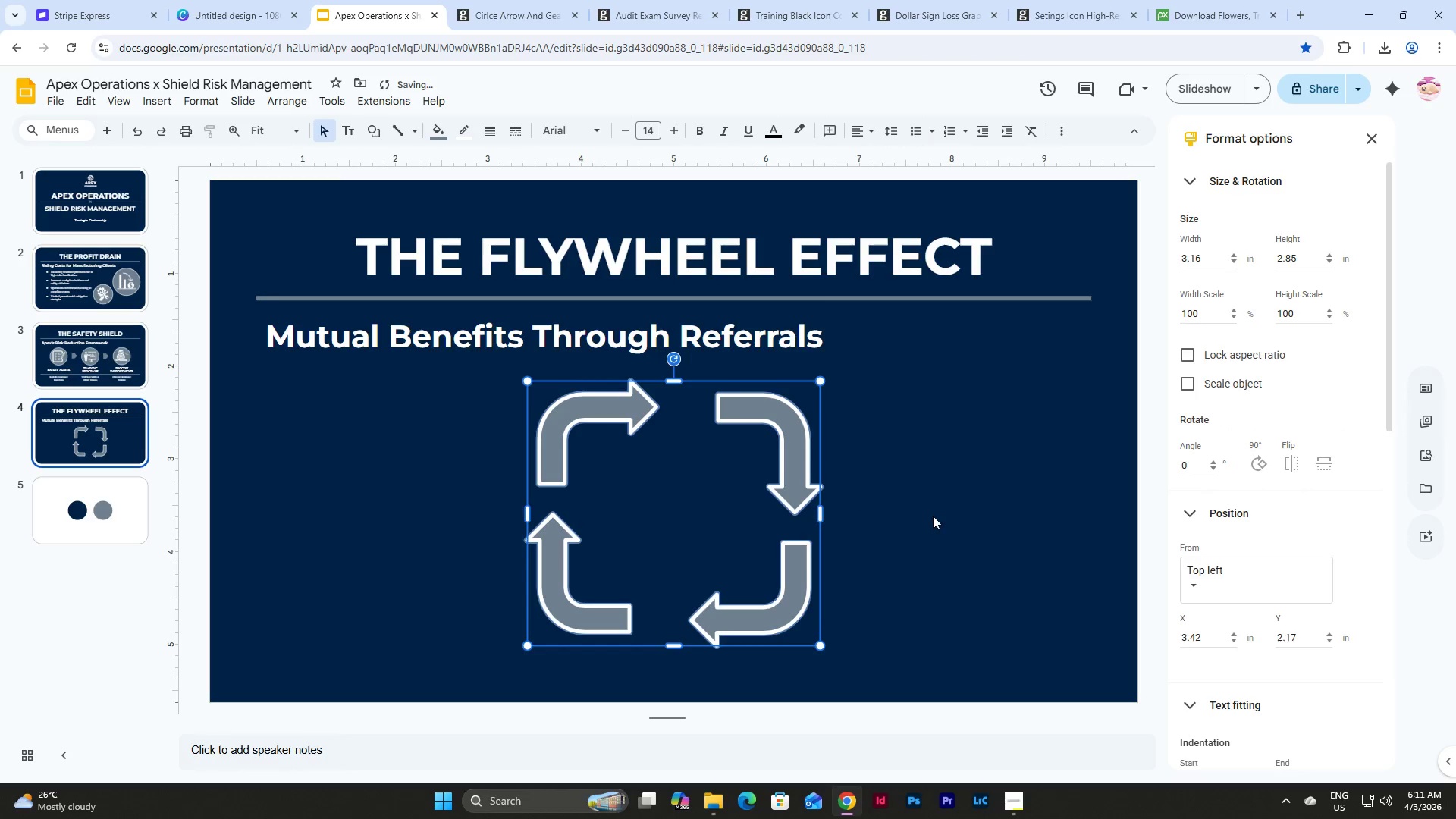 
left_click([933, 516])
 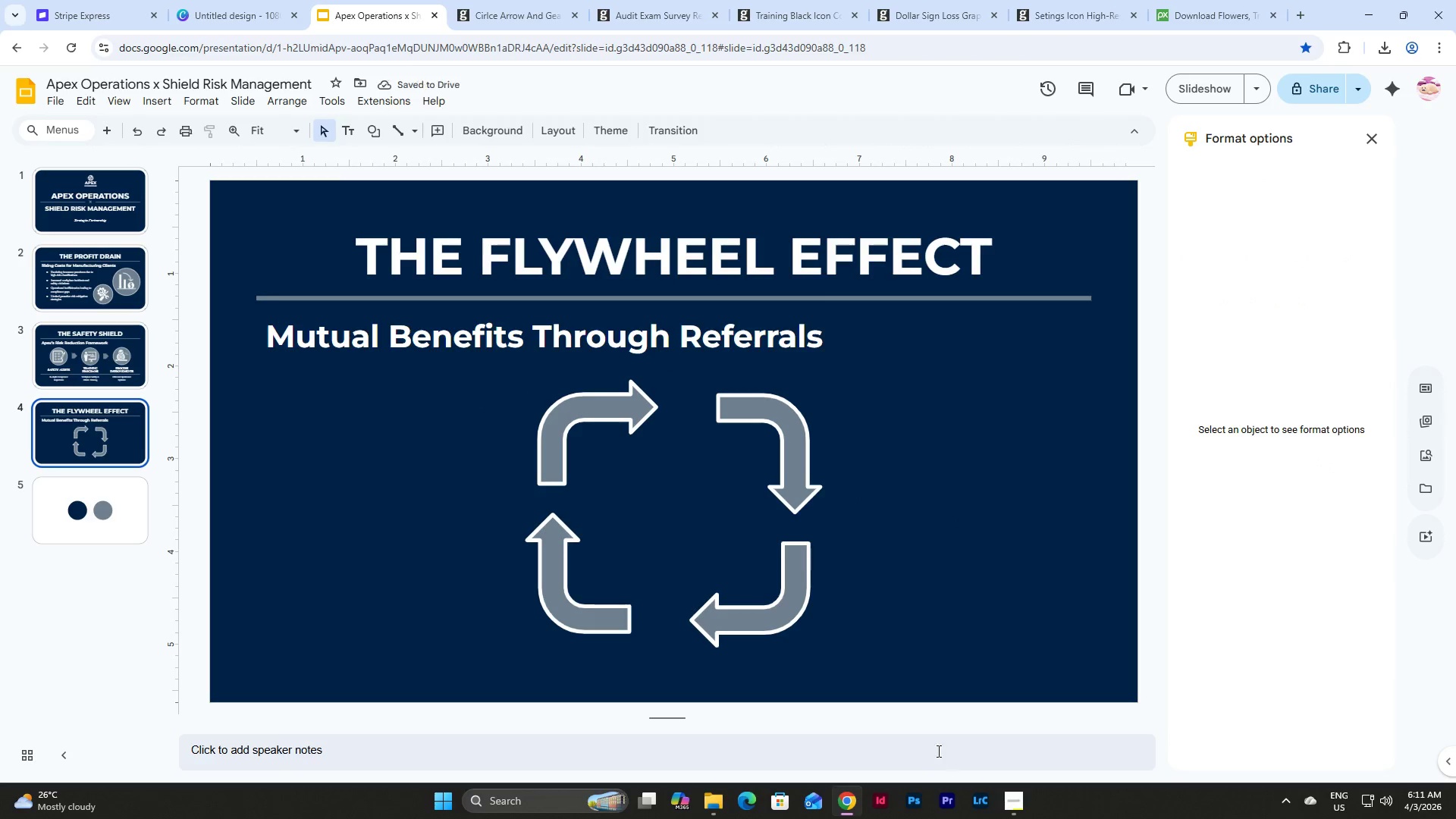 
left_click([1016, 802])